 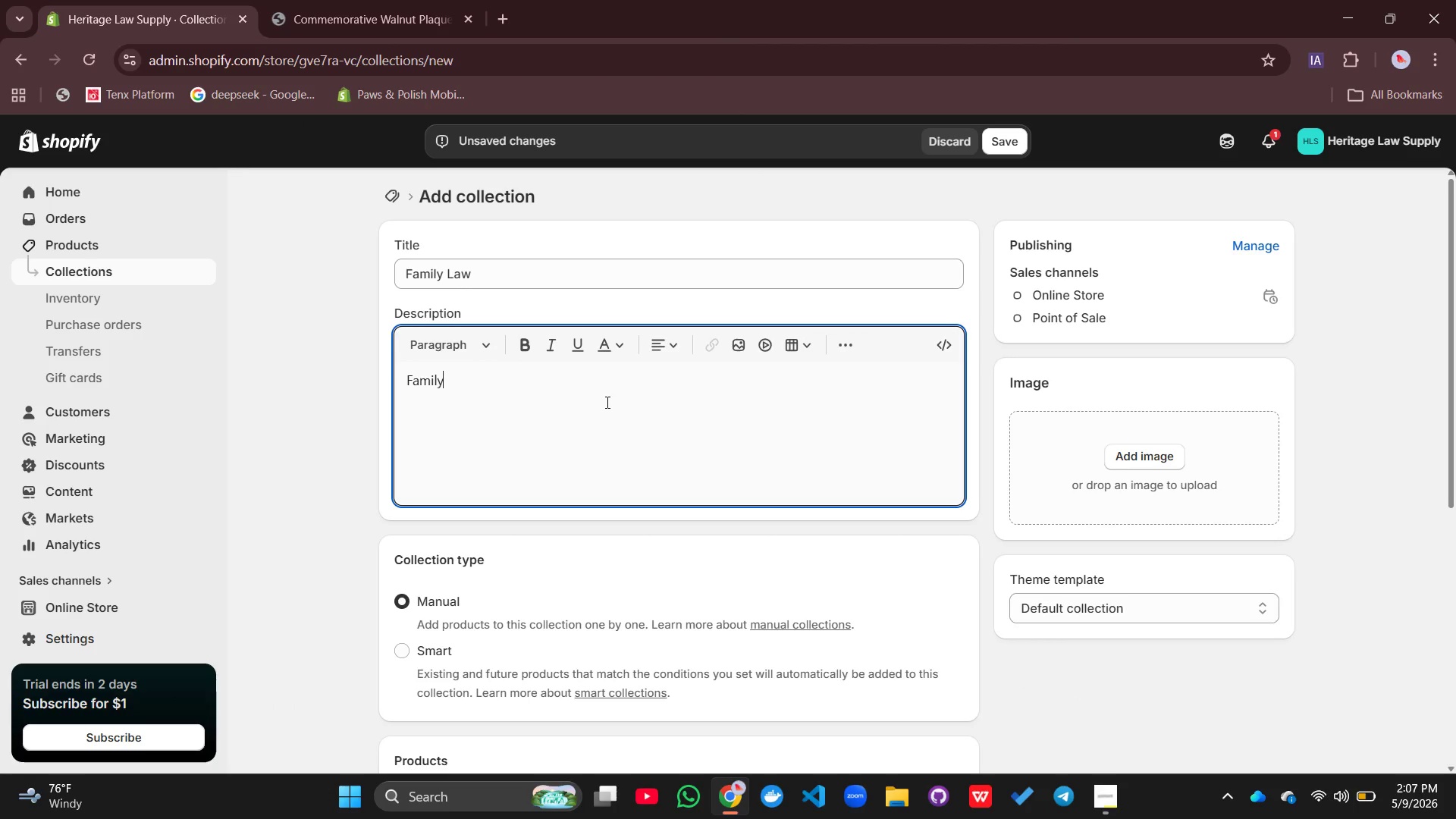 
type( Law)
key(Backspace)
key(Backspace)
key(Backspace)
type(law demands compass)
 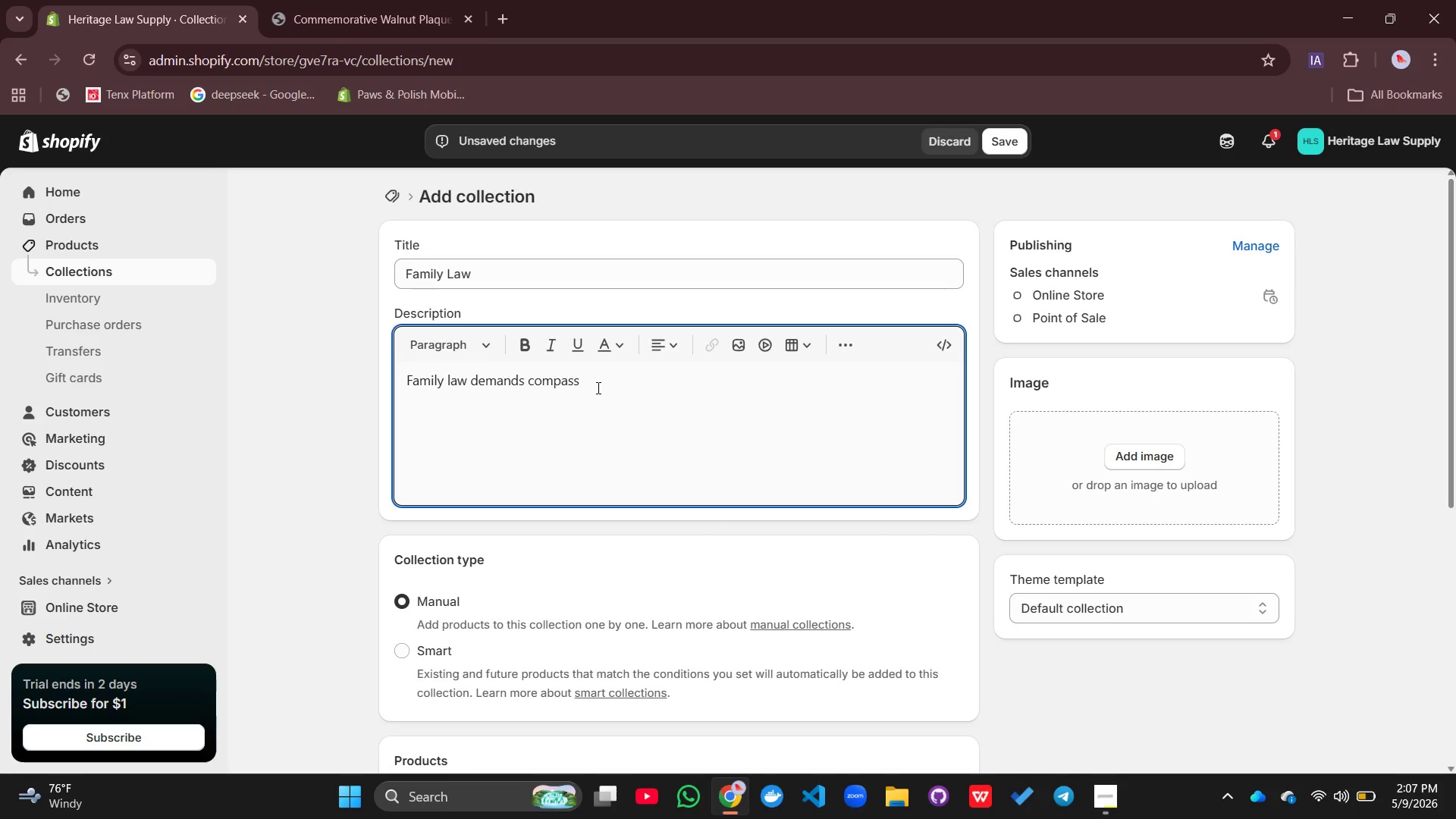 
type(ion and strength )
key(Backspace)
type(. ypuo)
key(Backspace)
key(Backspace)
key(Backspace)
type(ou)
key(Backspace)
key(Backspace)
key(Backspace)
type(Your workspace should fe)
key(Backspace)
key(Backspace)
type(reflect both.)
 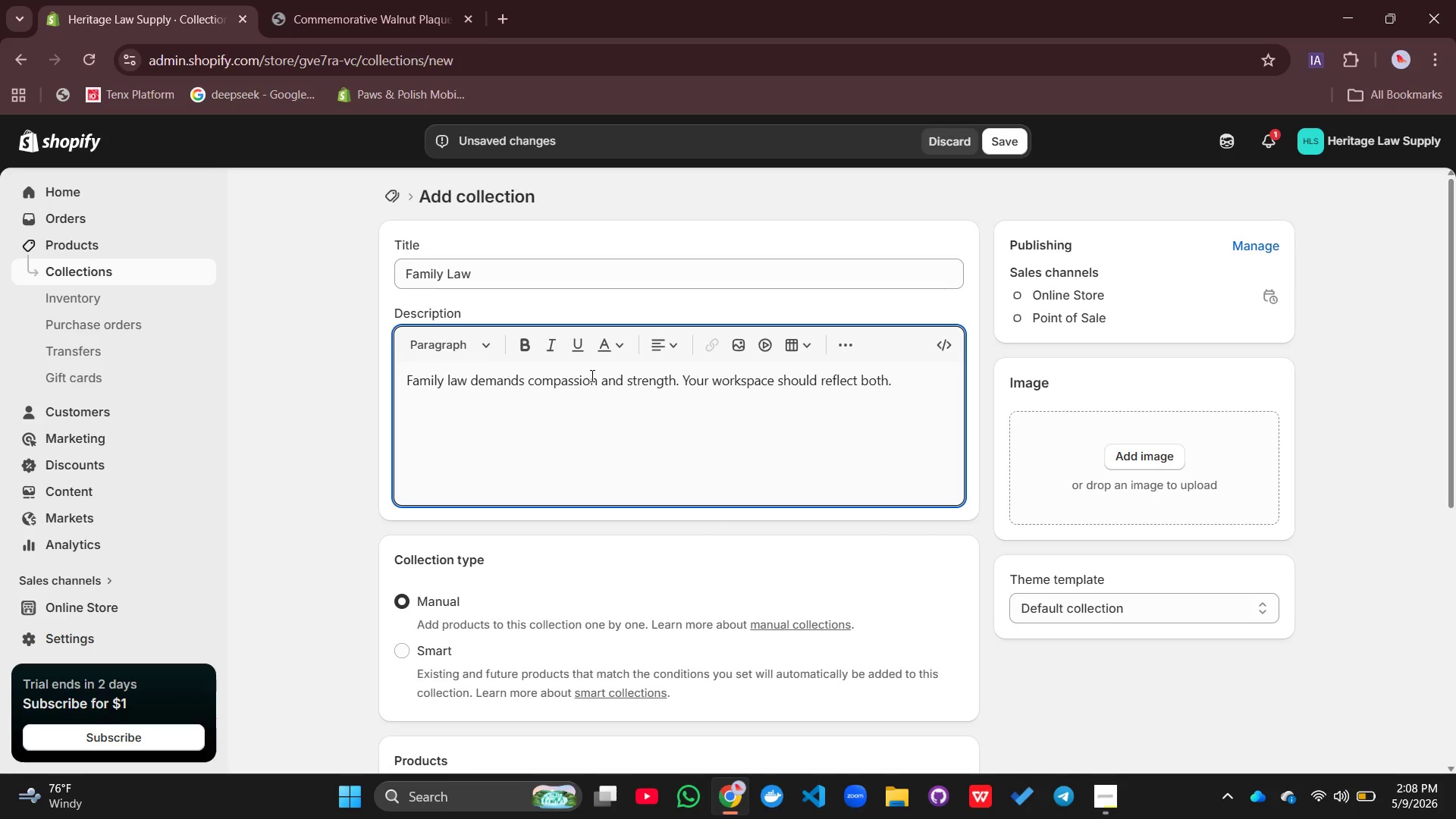 
type( Bronzr LAdy)
key(Backspace)
key(Backspace)
key(Backspace)
key(Backspace)
key(Backspace)
key(Backspace)
type(e a)
key(Backspace)
type(Lady justice watches over sensitive nogoti)
key(Backspace)
key(Backspace)
key(Backspace)
key(Backspace)
key(Backspace)
type(egotiations. )
 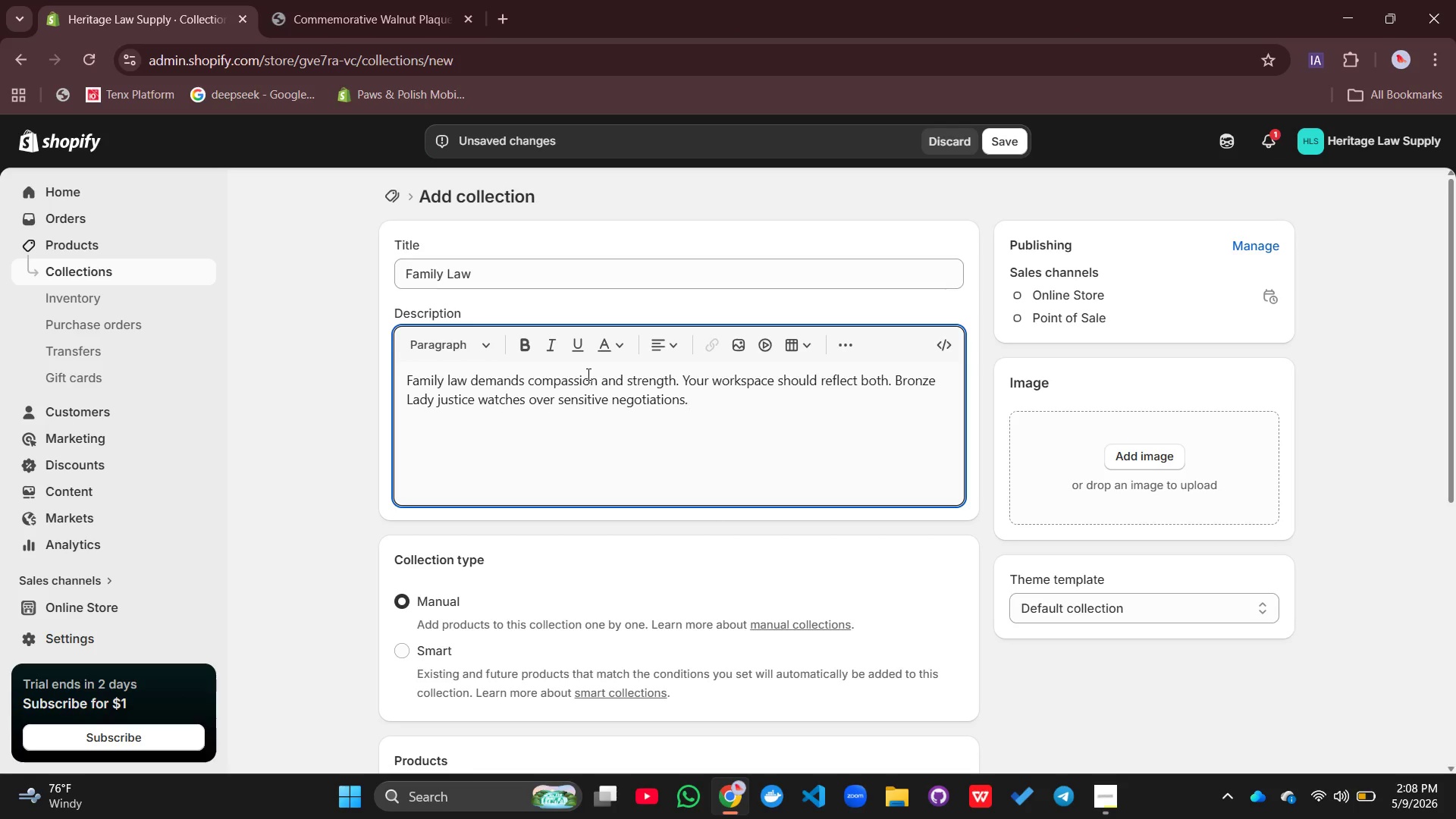 
type(Gavel displa)
 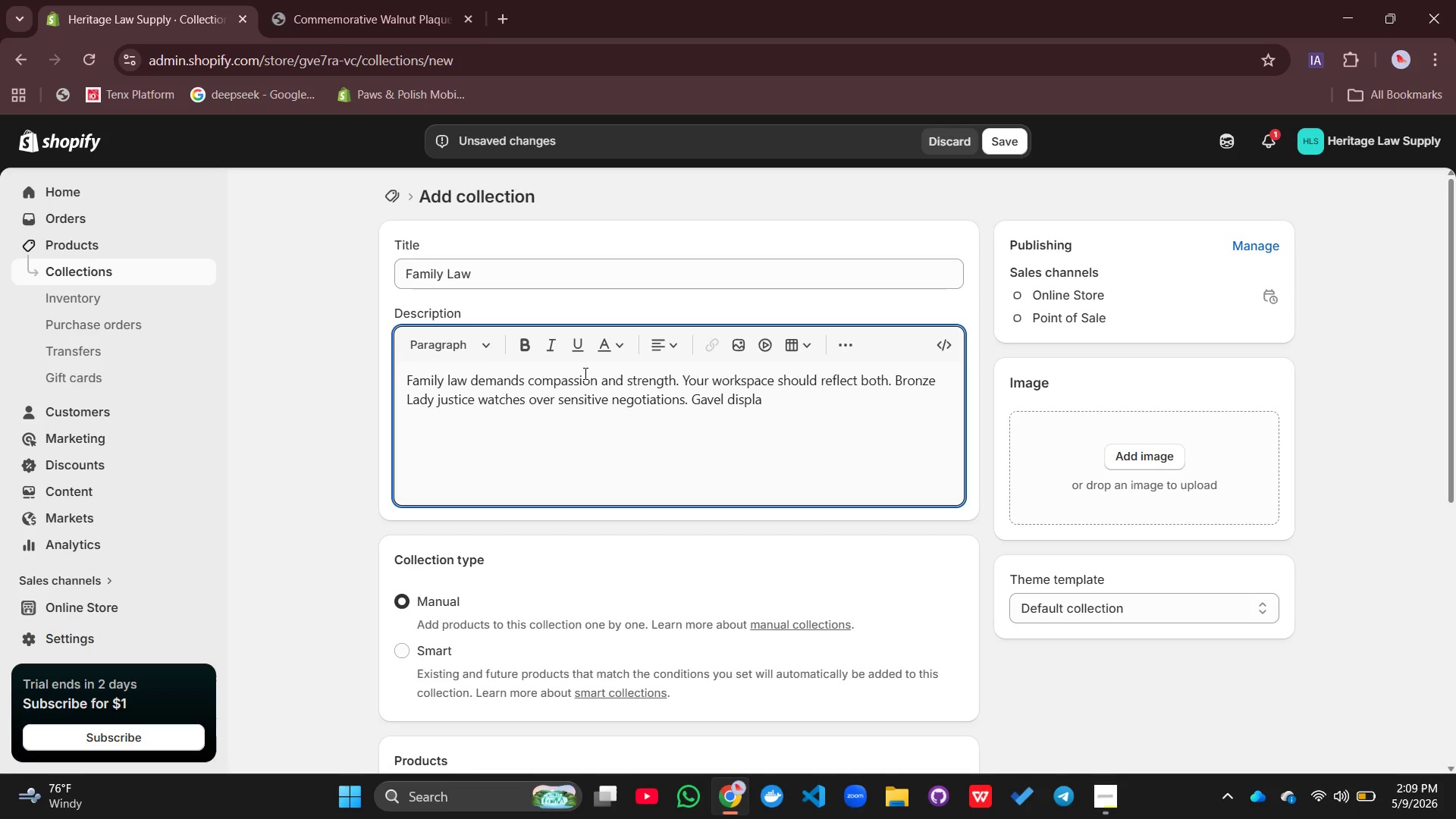 
type(u=ys)
key(Backspace)
key(Backspace)
key(Backspace)
key(Backspace)
type(ys remind all present)
 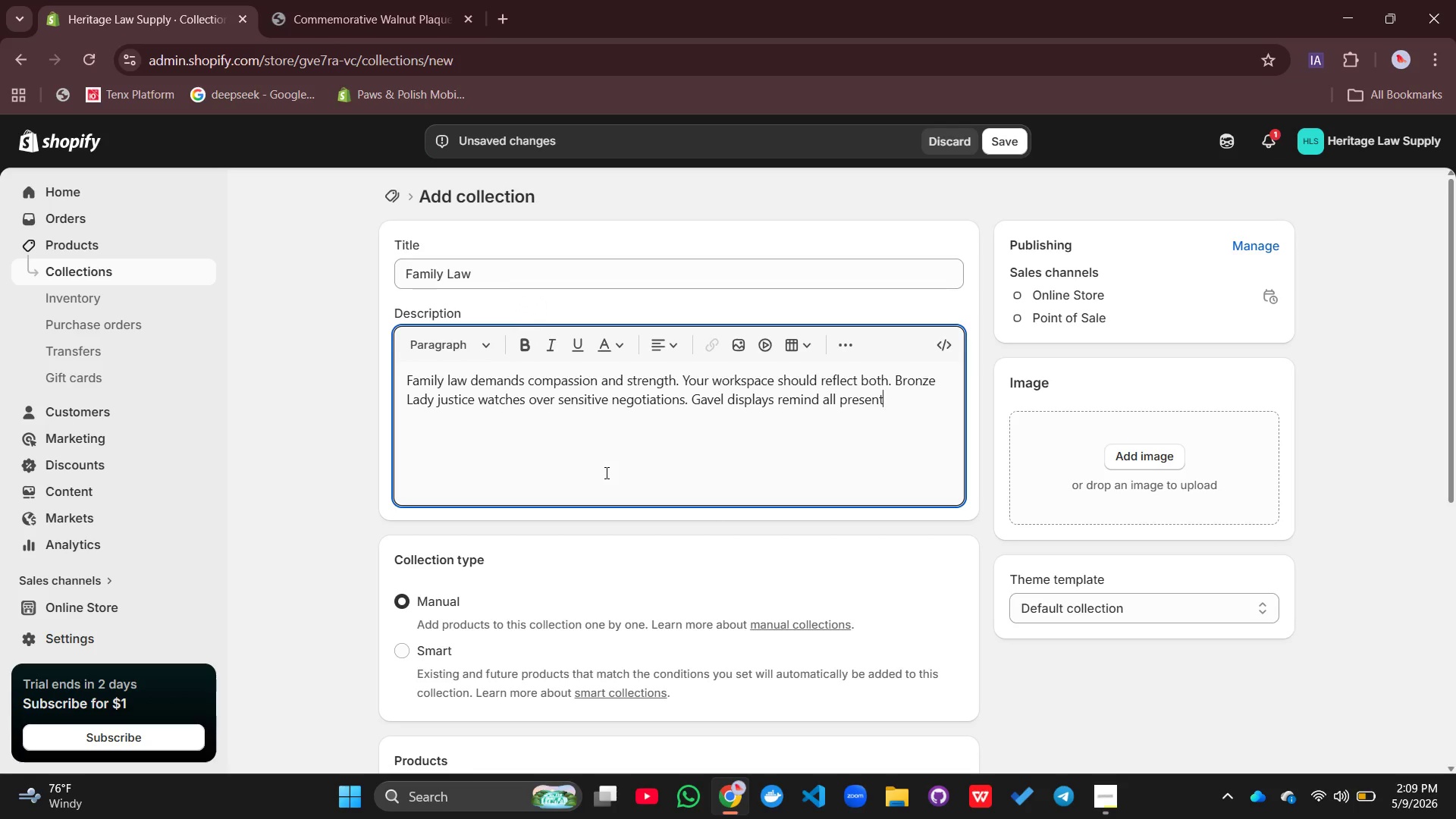 
type( of the court's authority. Leather desk Bloo)
key(Backspace)
key(Backspace)
key(Backspace)
key(Backspace)
type(blo)
 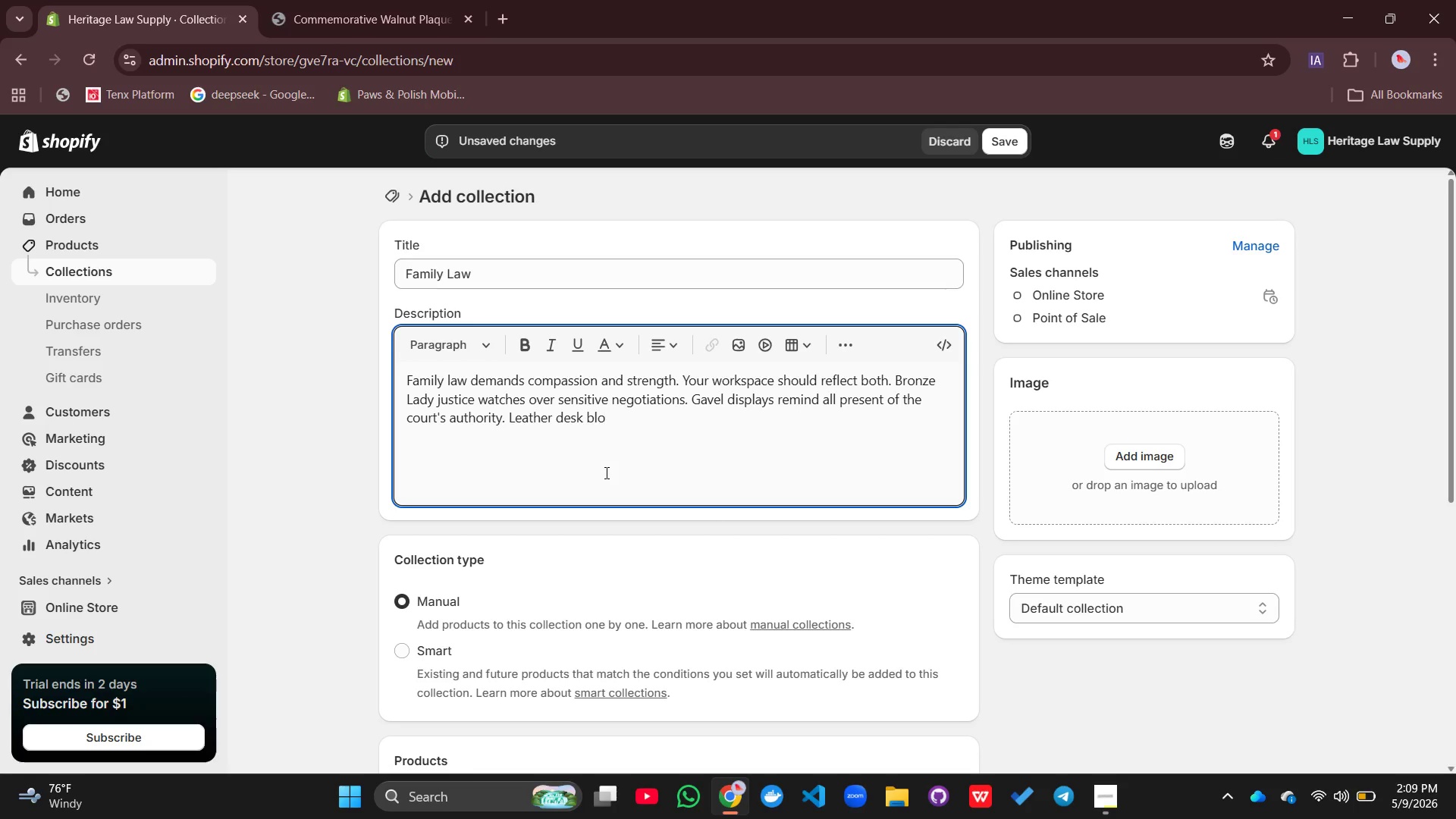 
key(Backspace)
type(otter)
 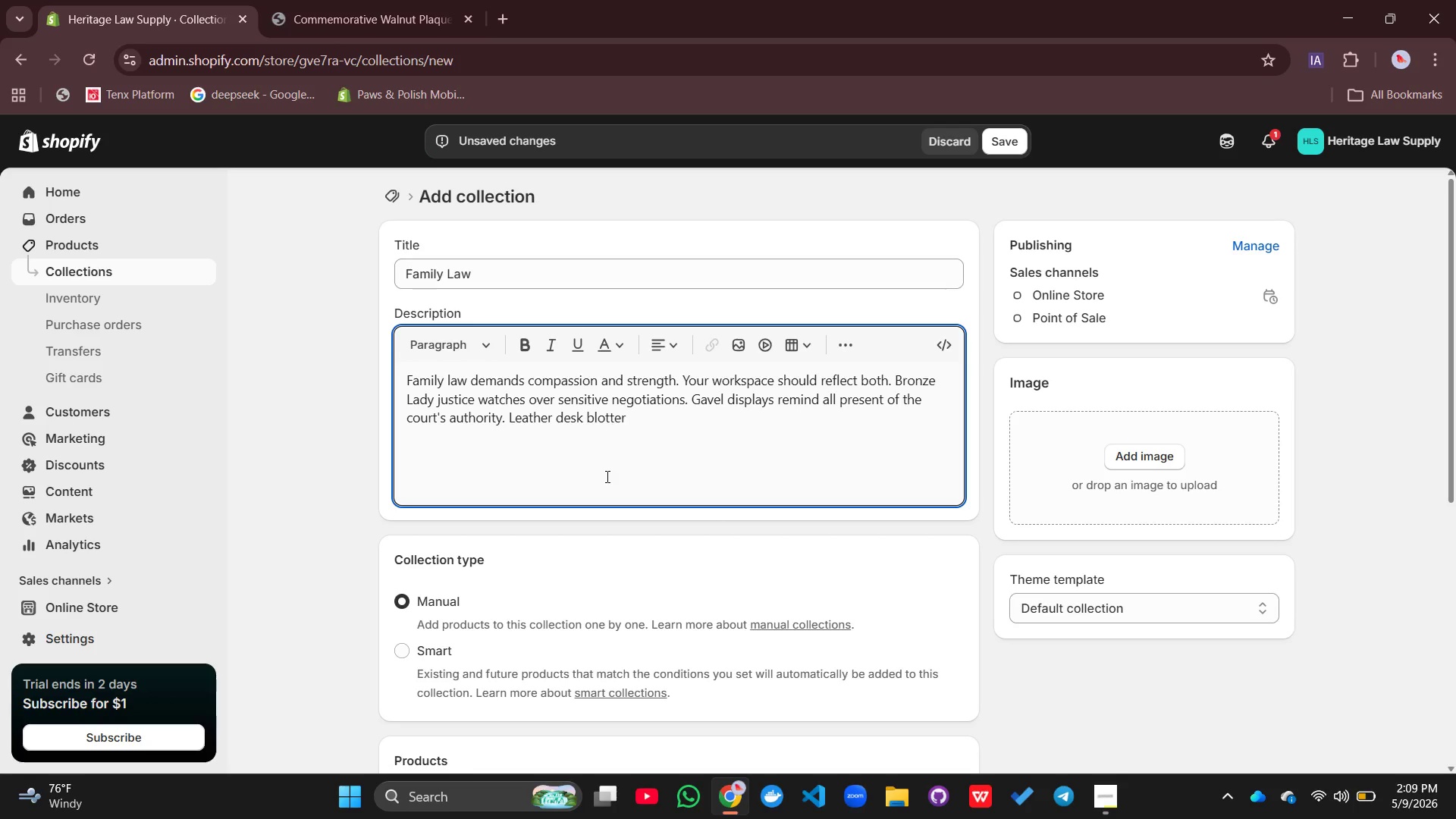 
type(s [rocide)
key(Backspace)
key(Backspace)
key(Backspace)
key(Backspace)
key(Backspace)
key(Backspace)
key(Backspace)
type(provide a steady surface s)
 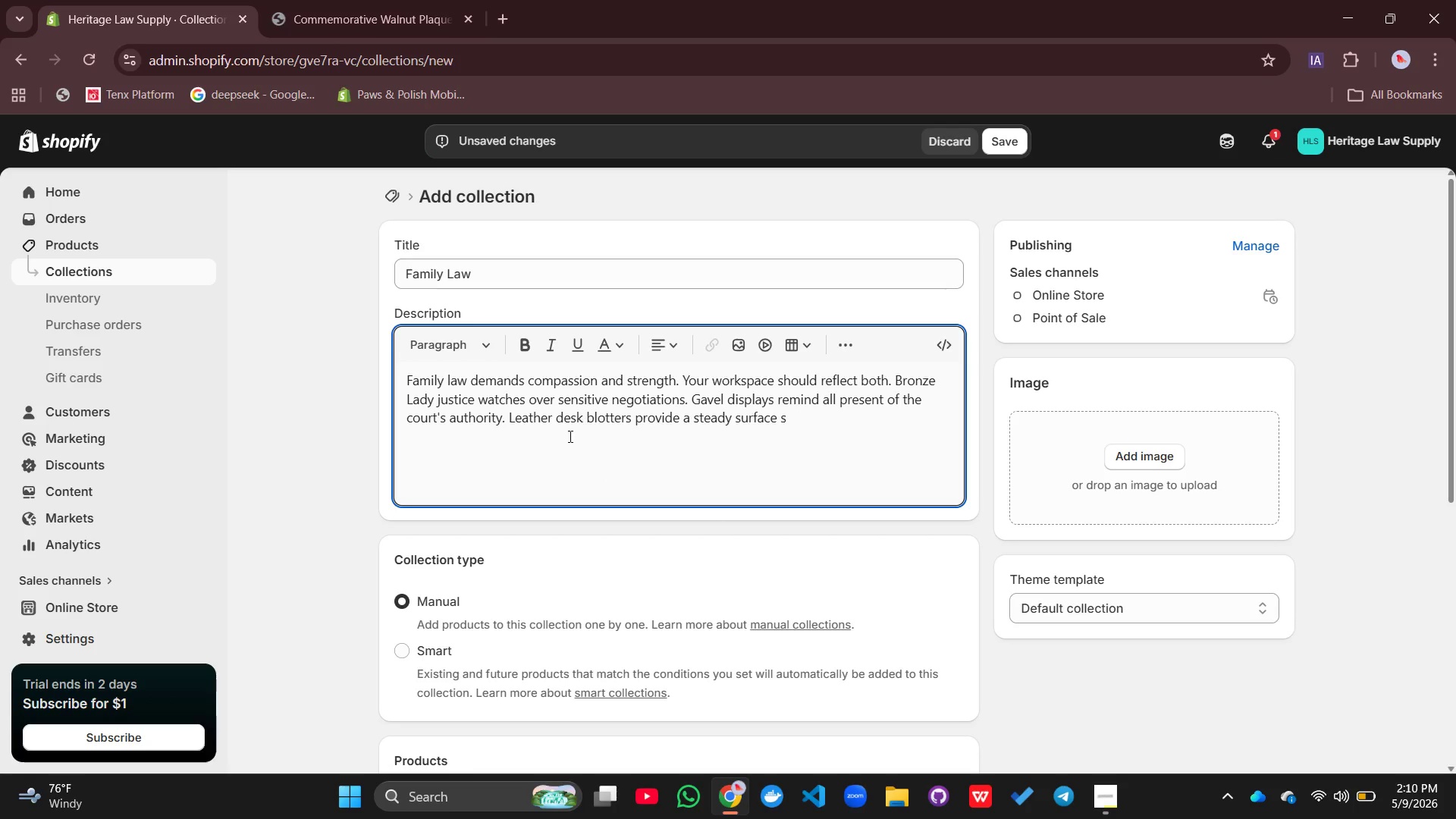 
type(urface for agreen)
key(Backspace)
type(me)
 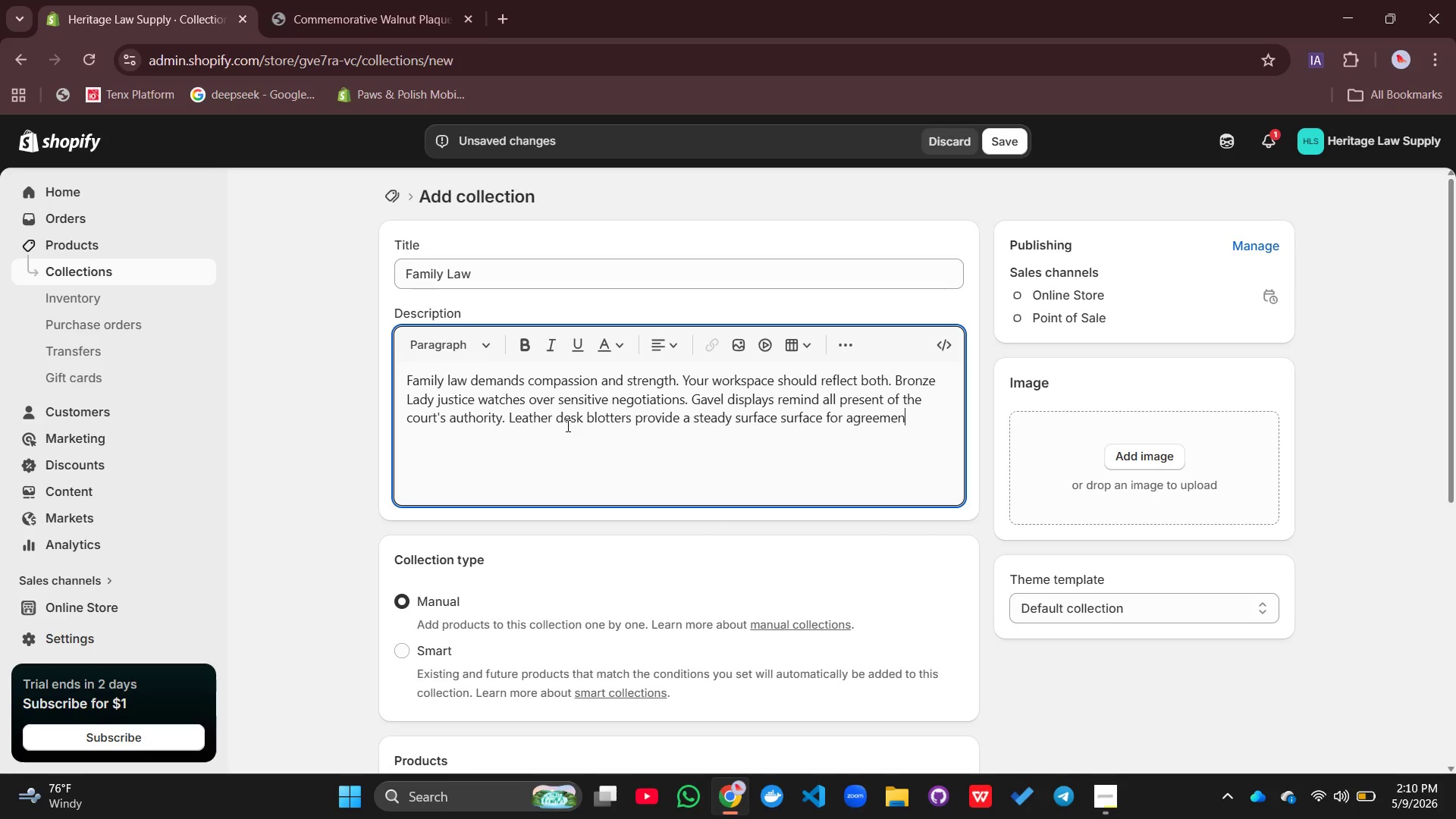 
type(nts that reshape lives. Tools for the attonery who navigates family )
 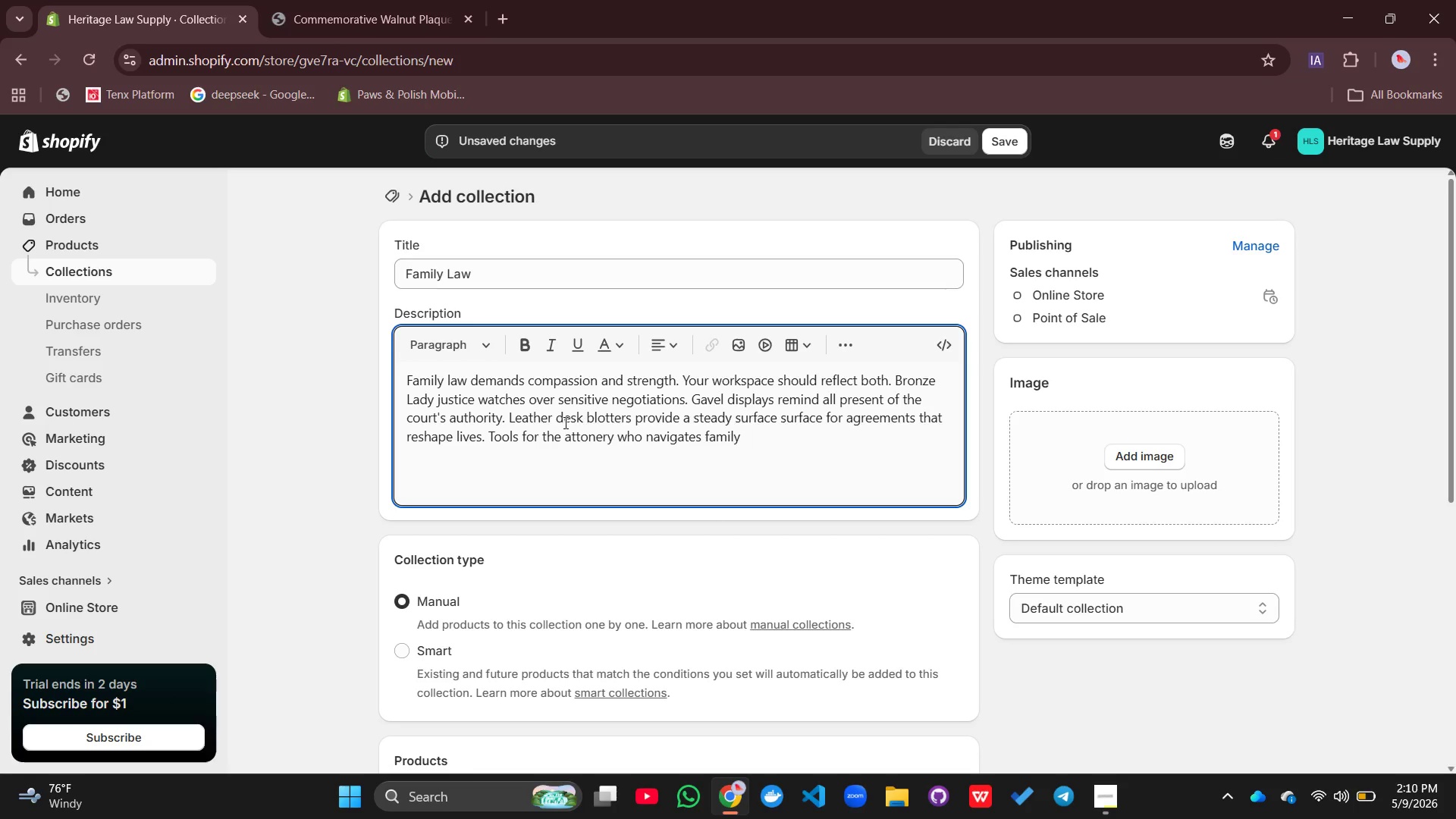 
type(transitions with dignity.)
 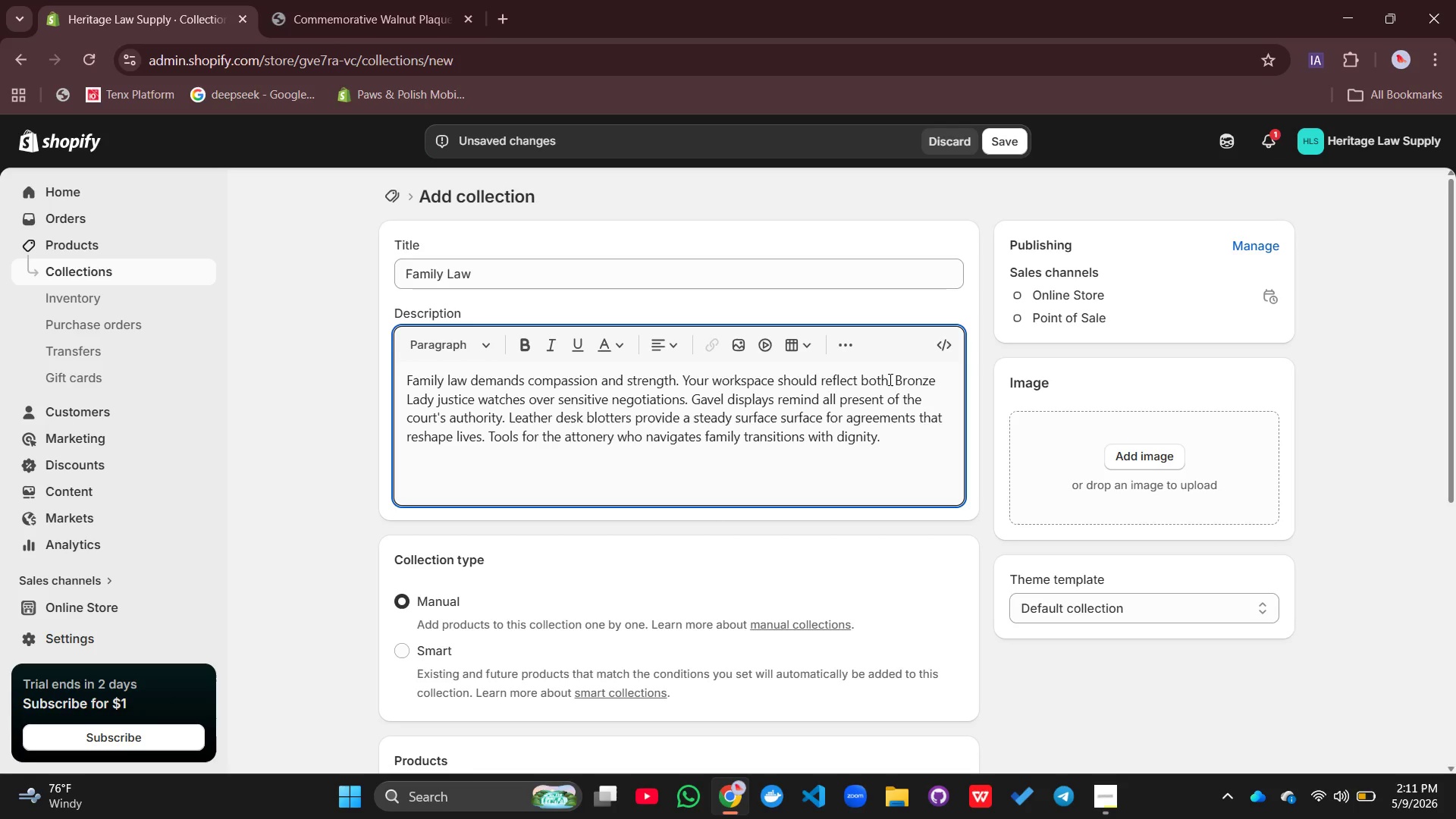 
wait(6.31)
 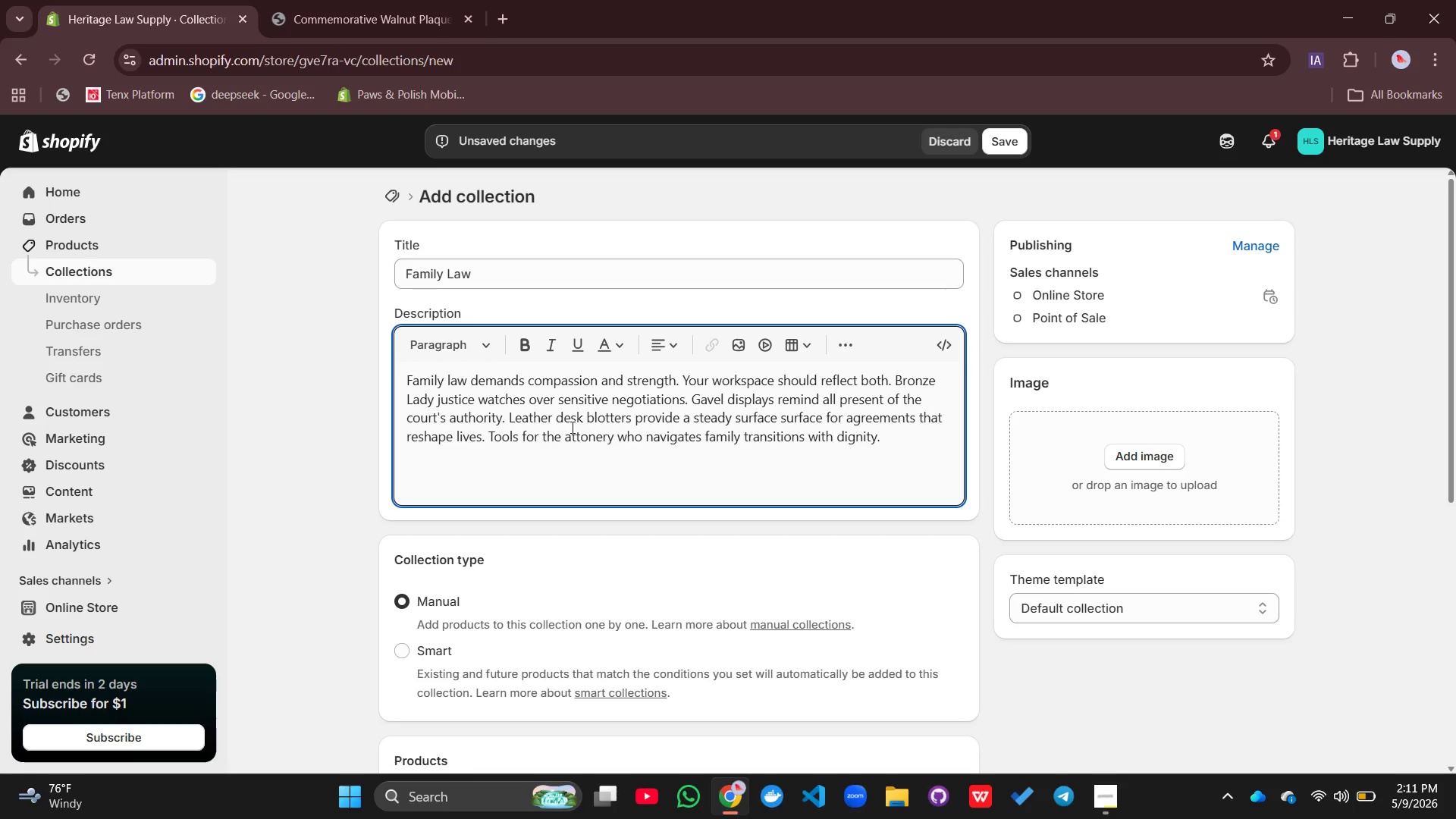 
left_click_drag(start_coordinate=[889, 381], to_coordinate=[338, 371])
 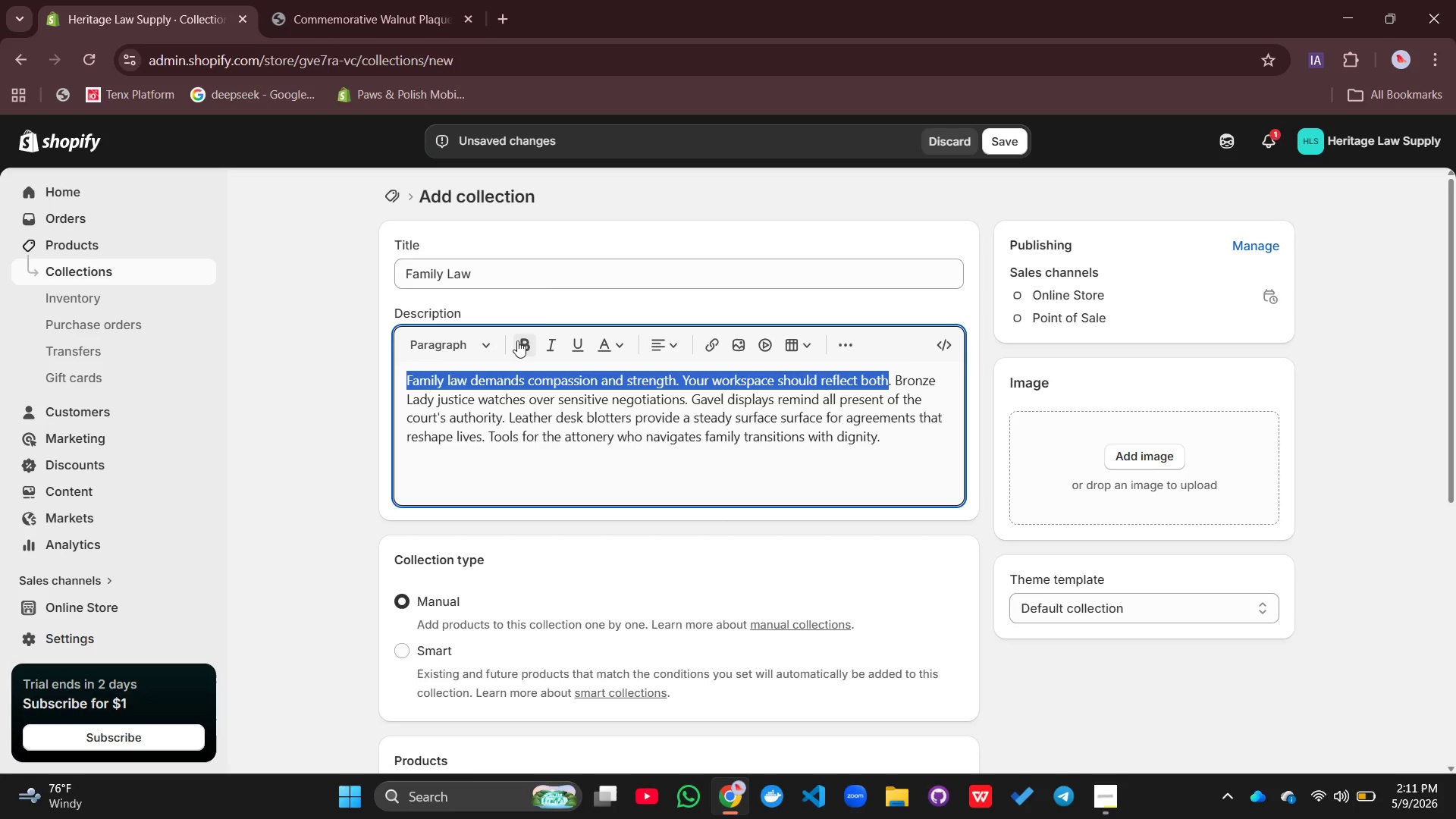 
left_click([519, 342])
 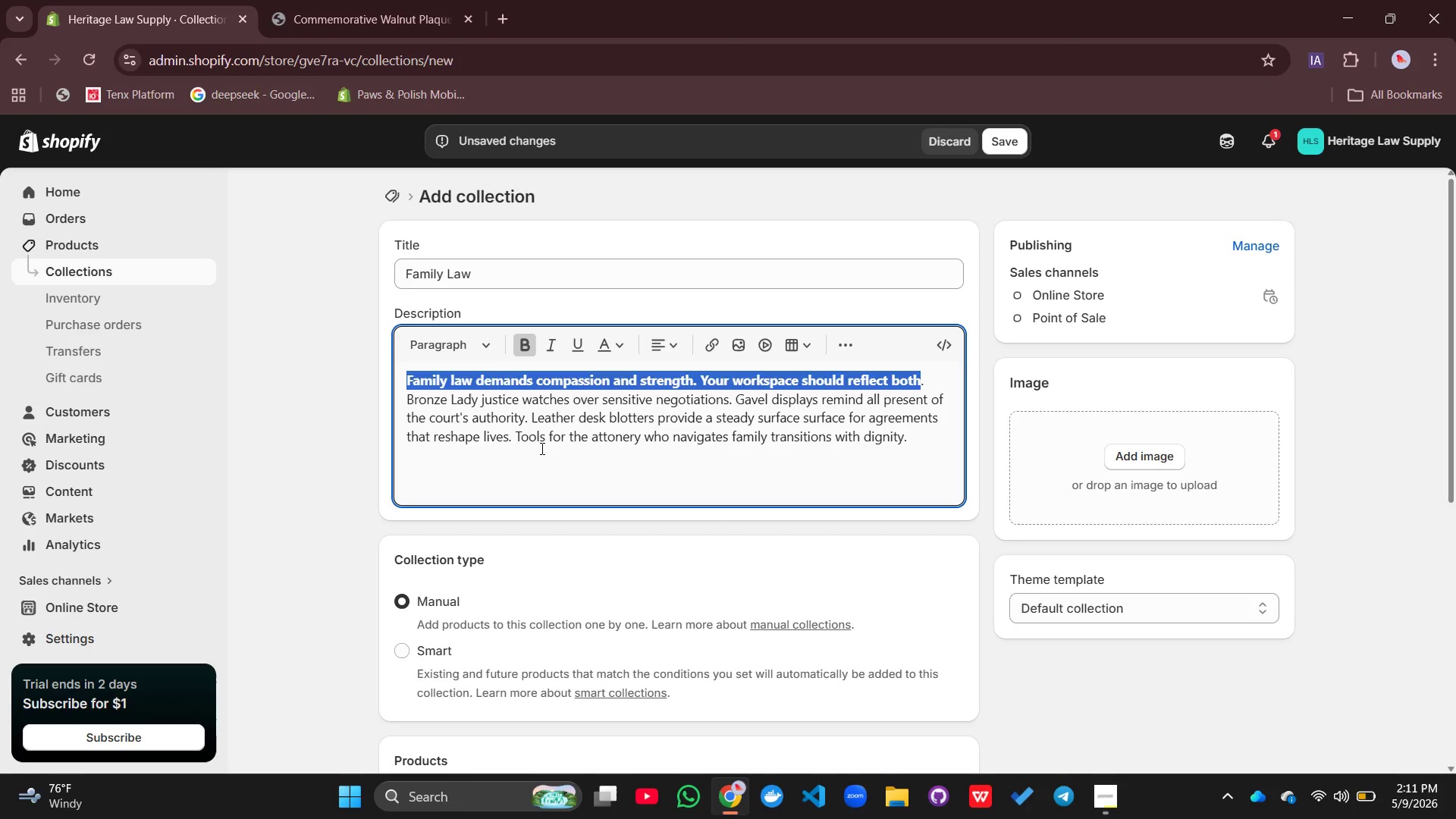 
left_click([541, 448])
 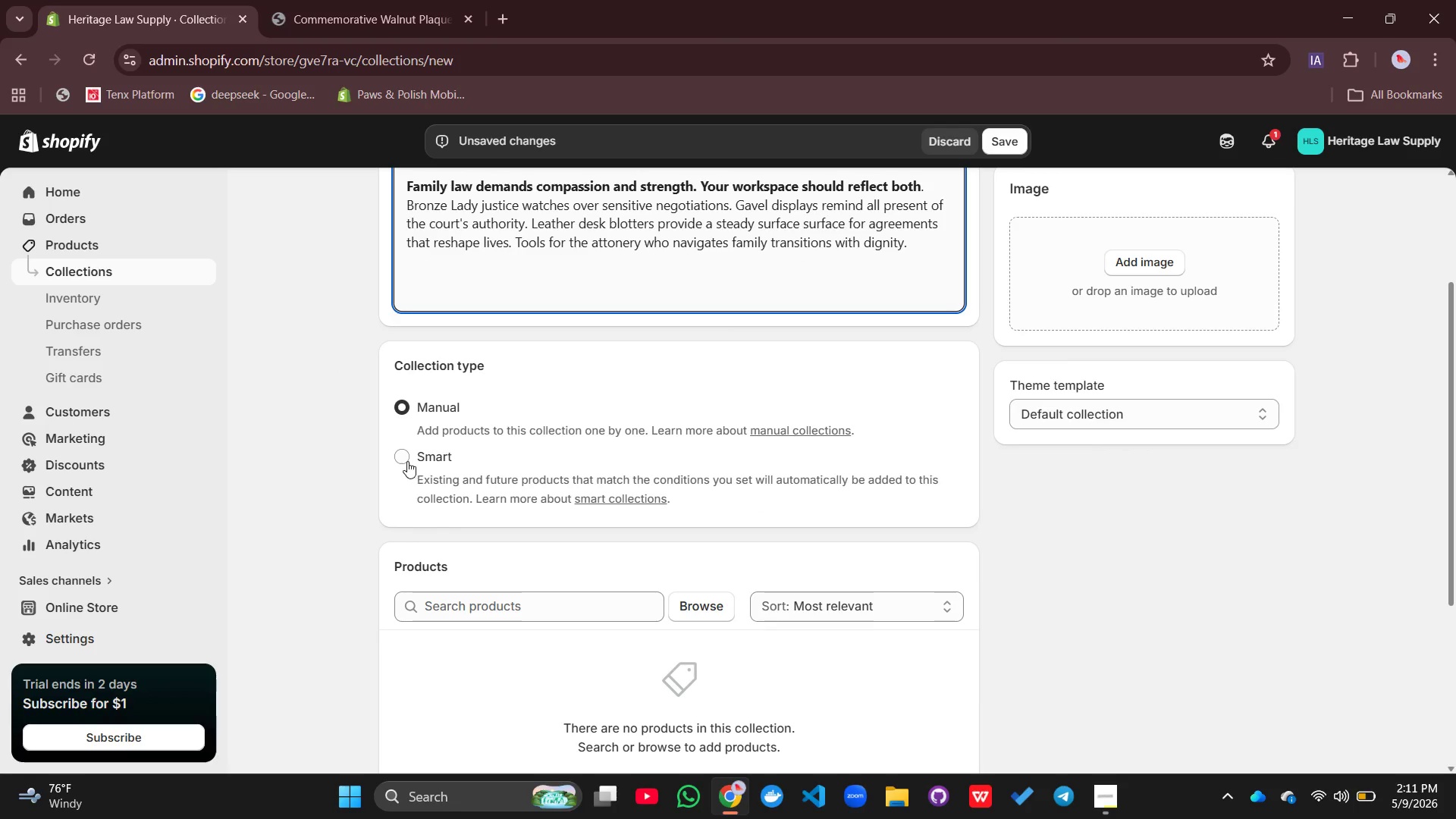 
left_click([402, 457])
 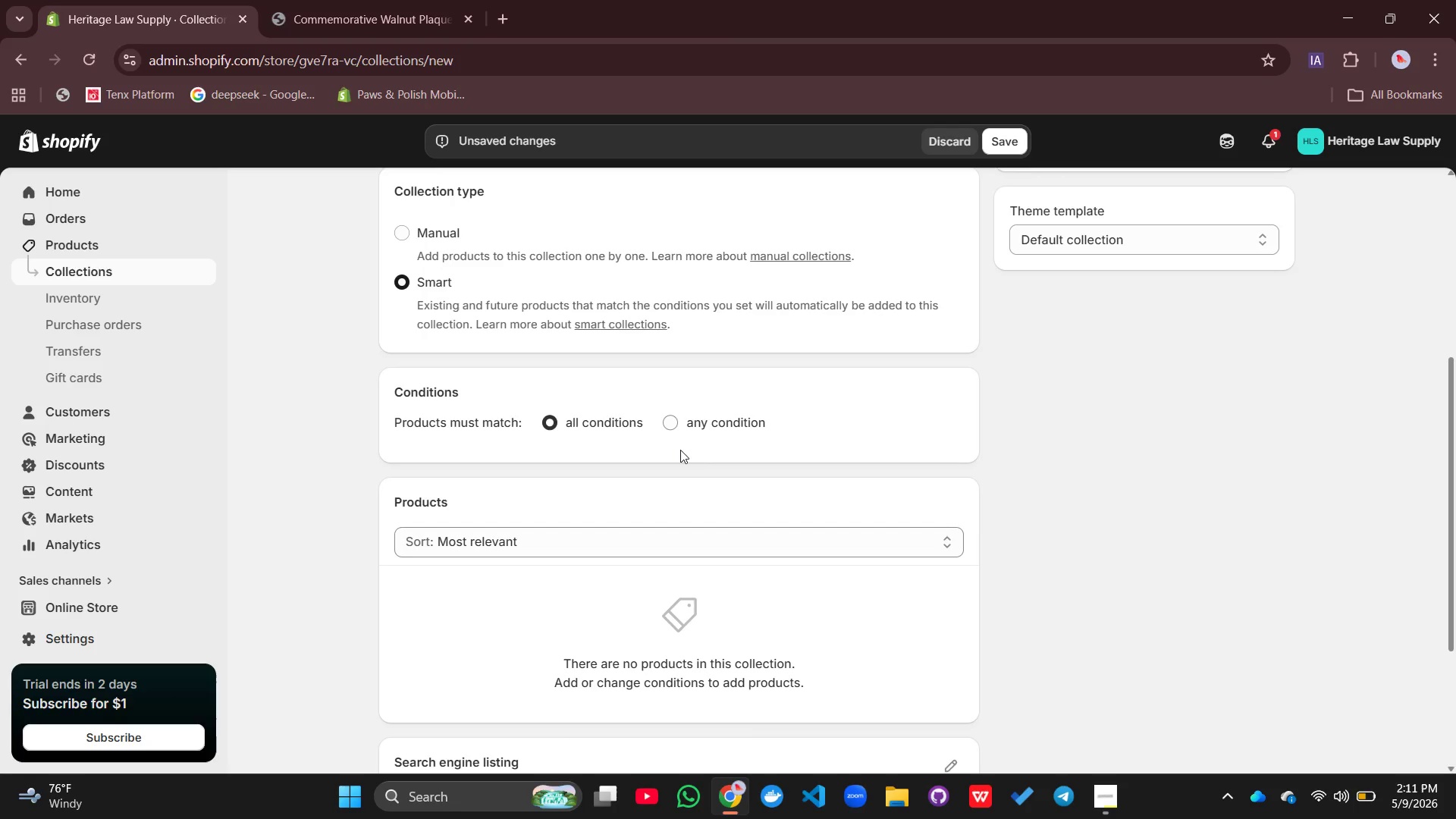 
mouse_move([596, 482])
 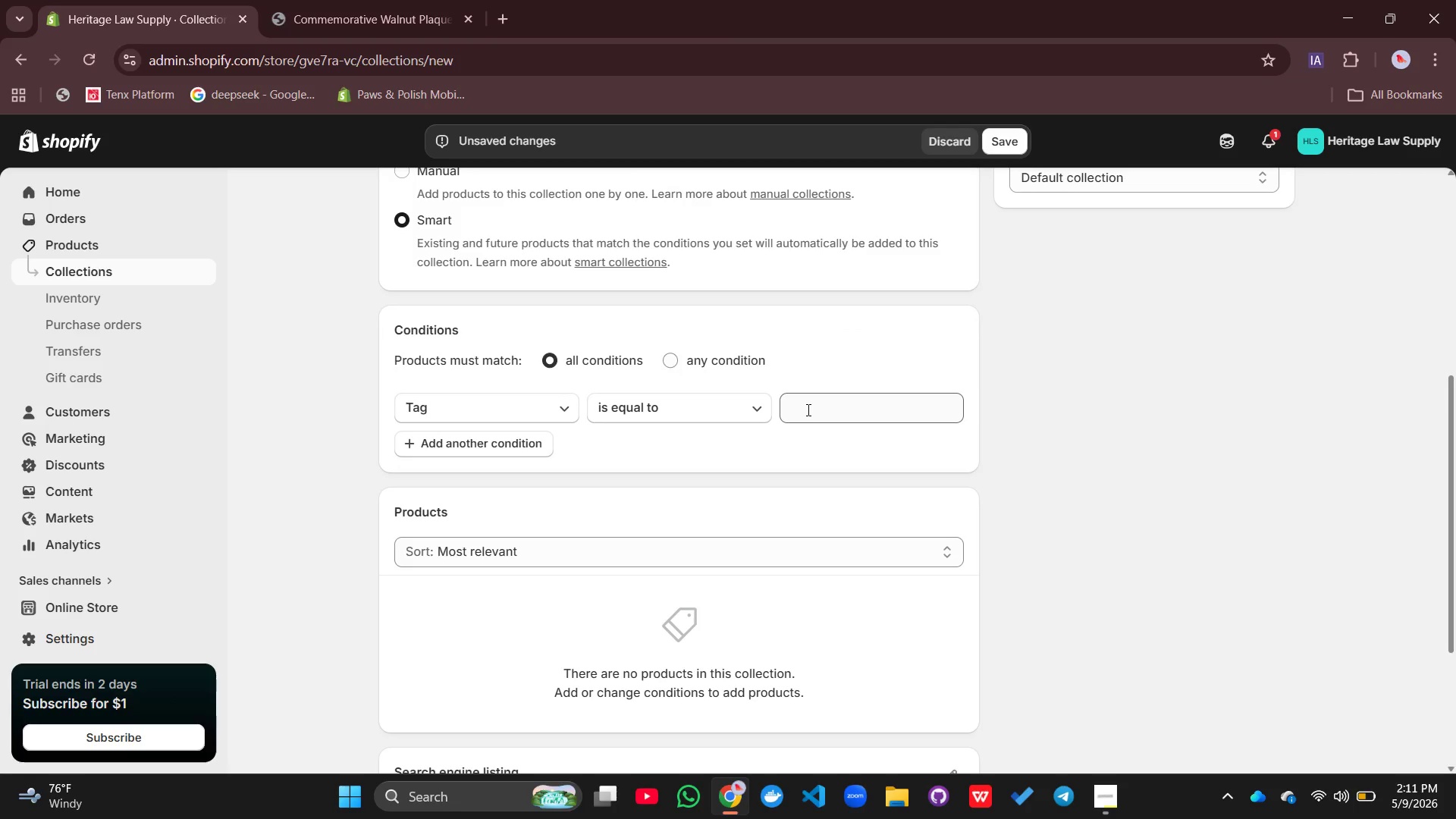 
left_click([807, 410])
 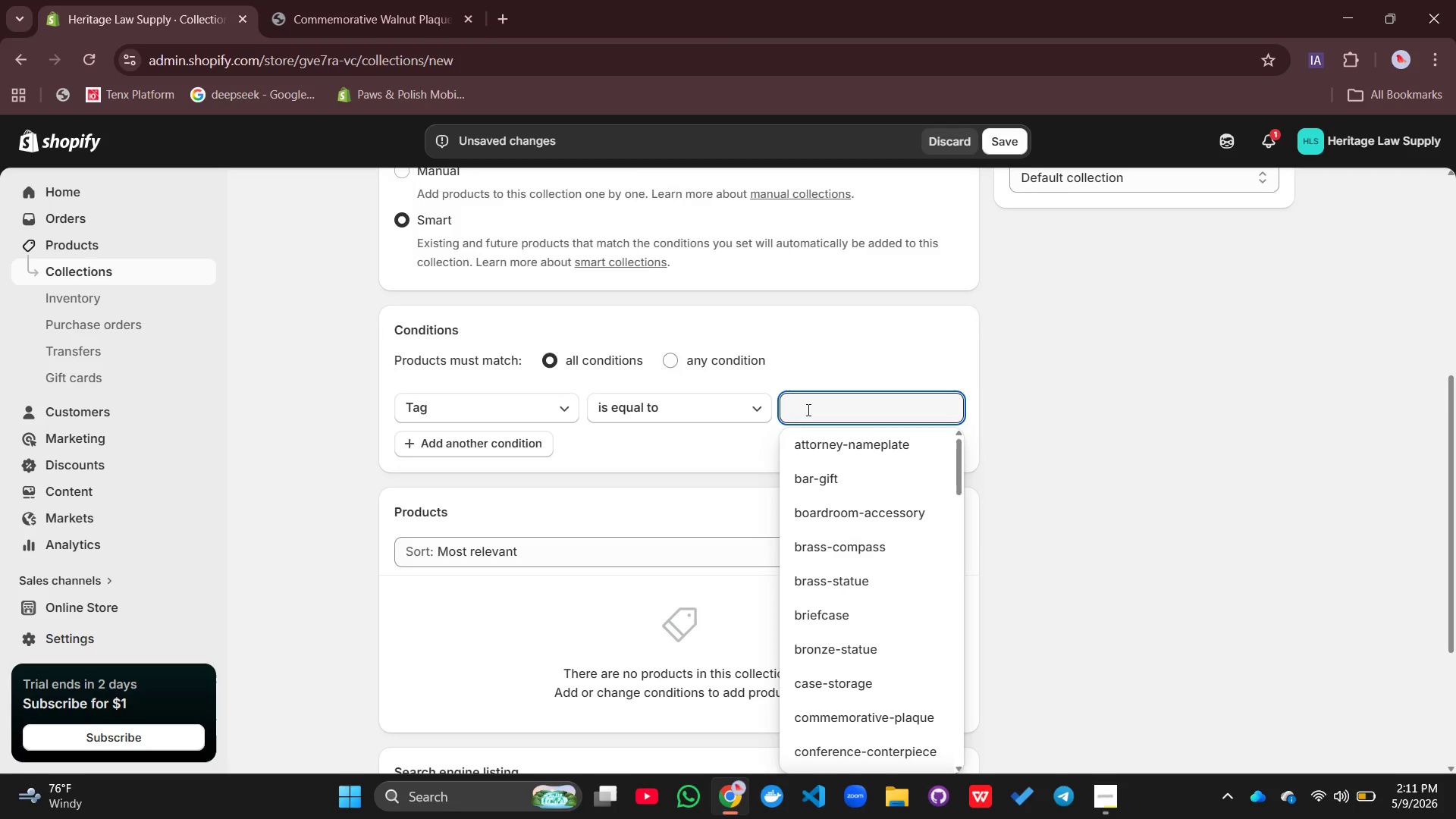 
type(Family)
 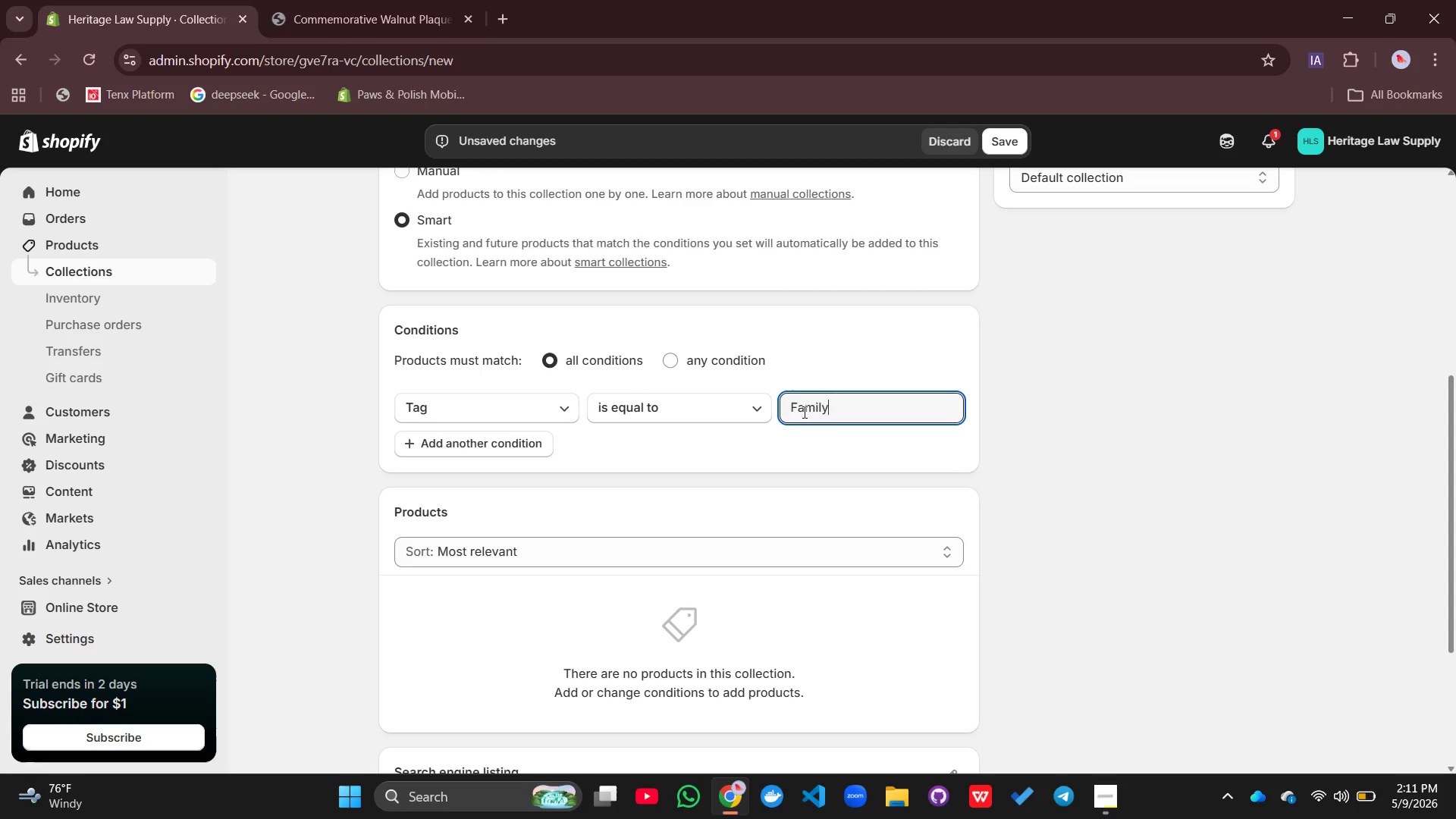 
left_click([798, 407])
 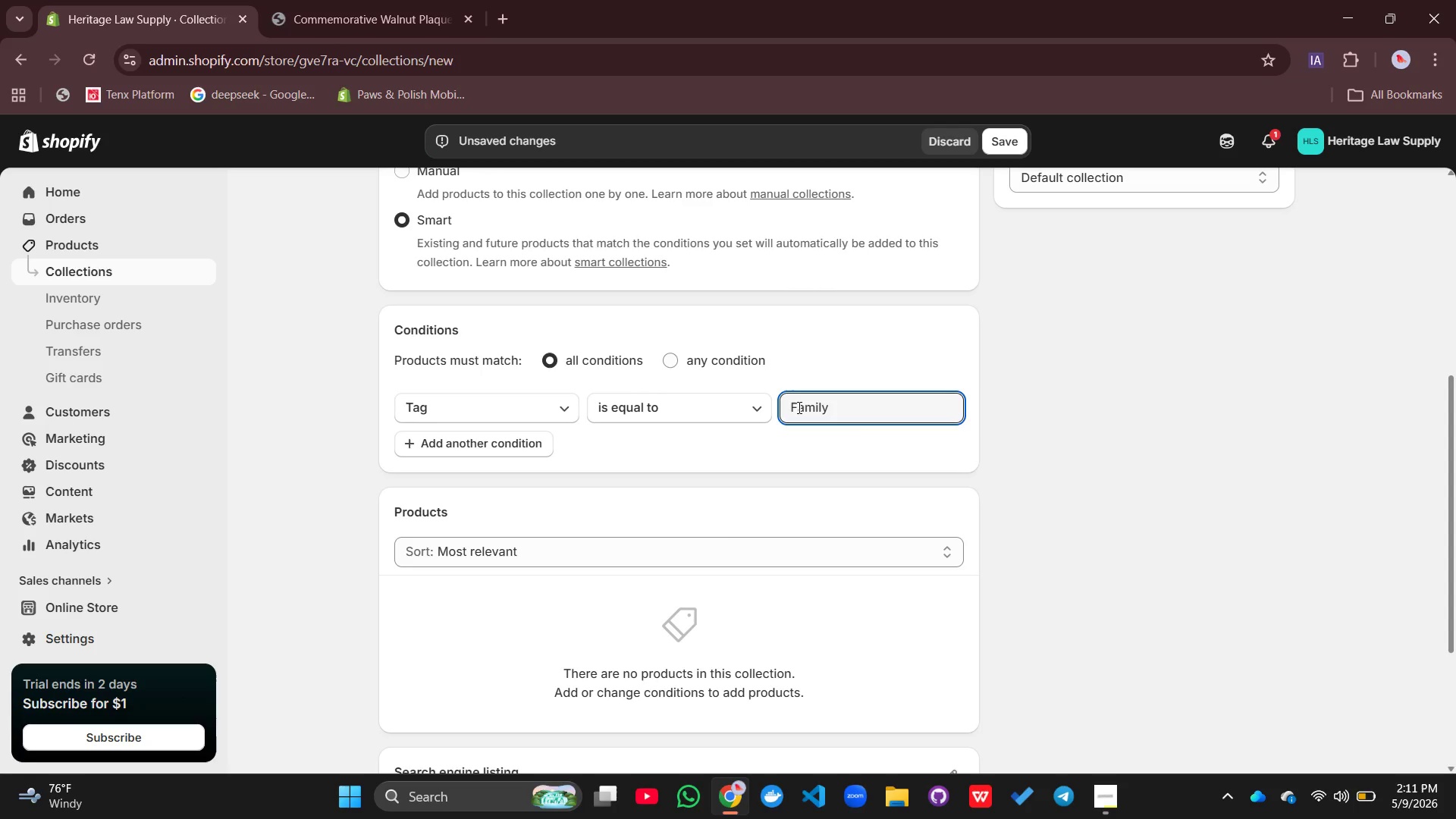 
key(Equal)
 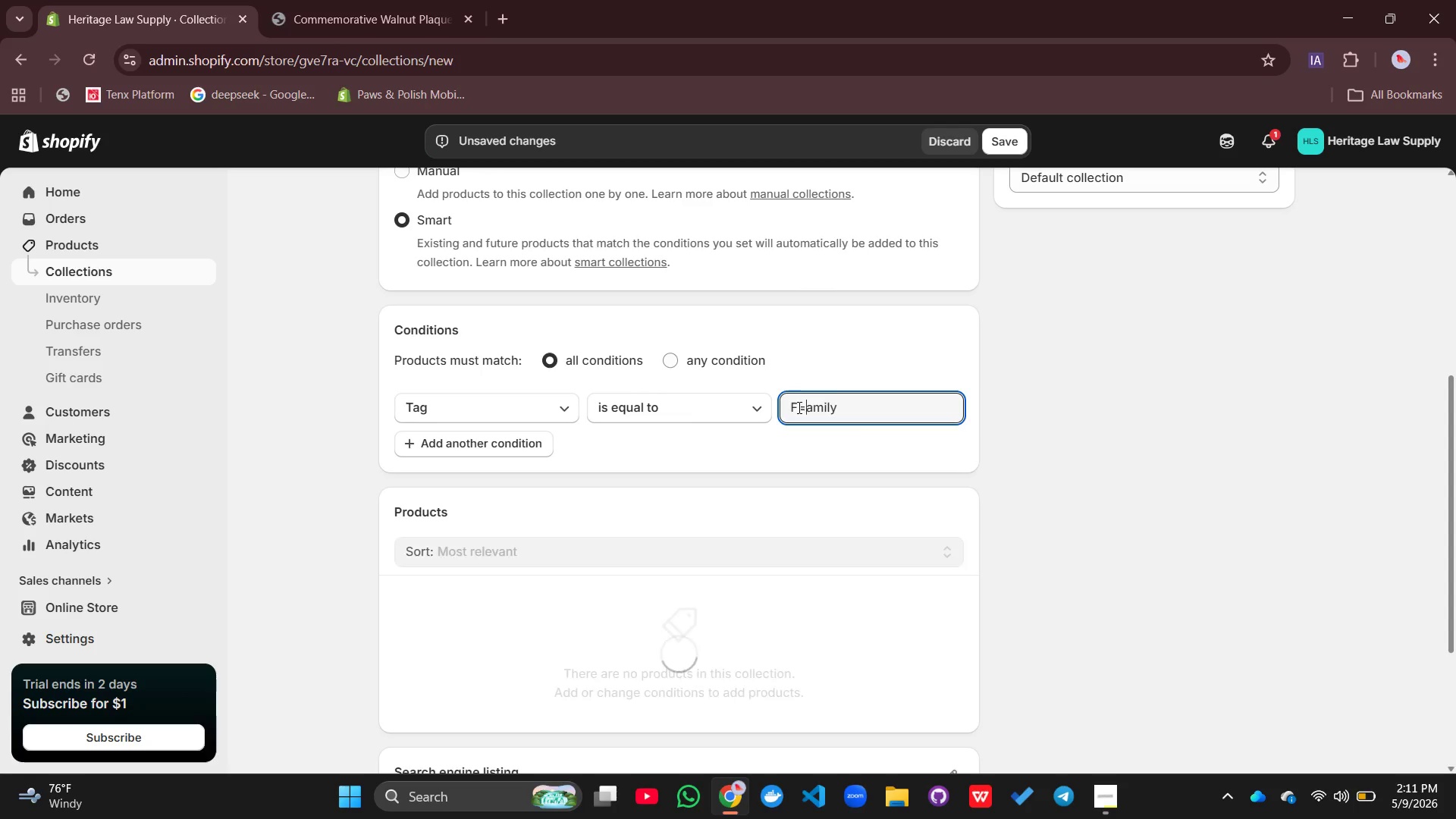 
key(Backspace)
 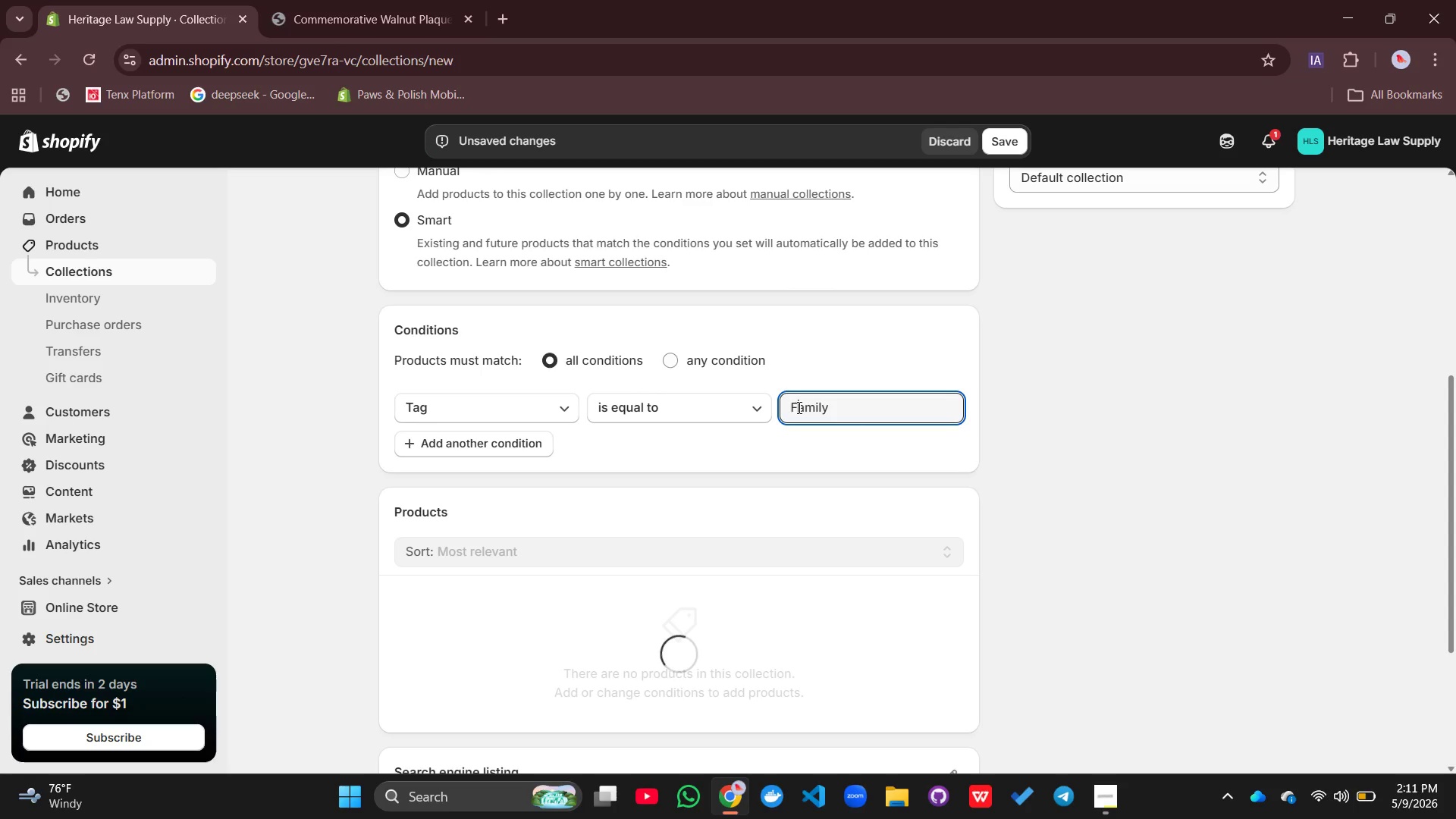 
key(Backspace)
 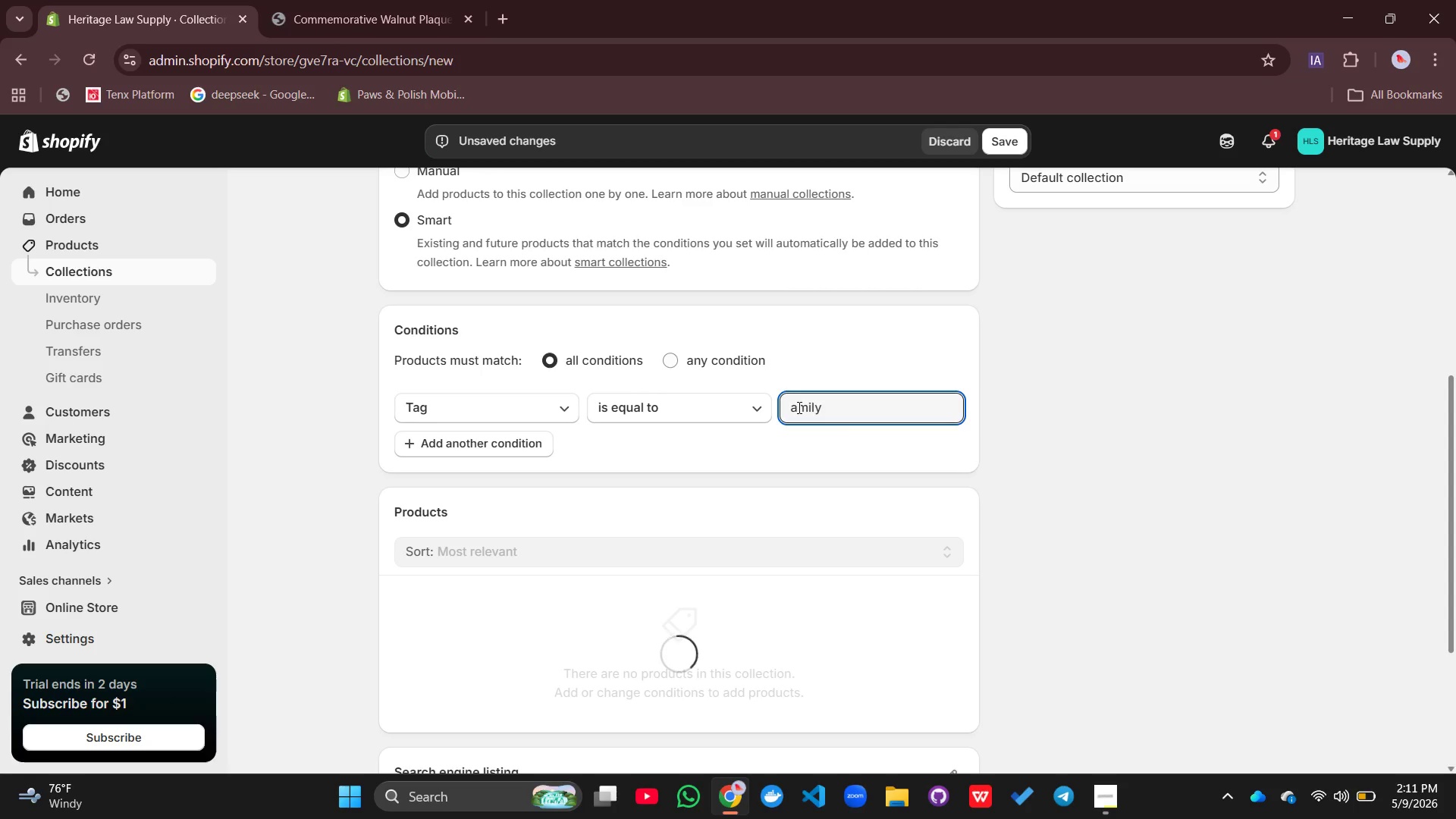 
key(F)
 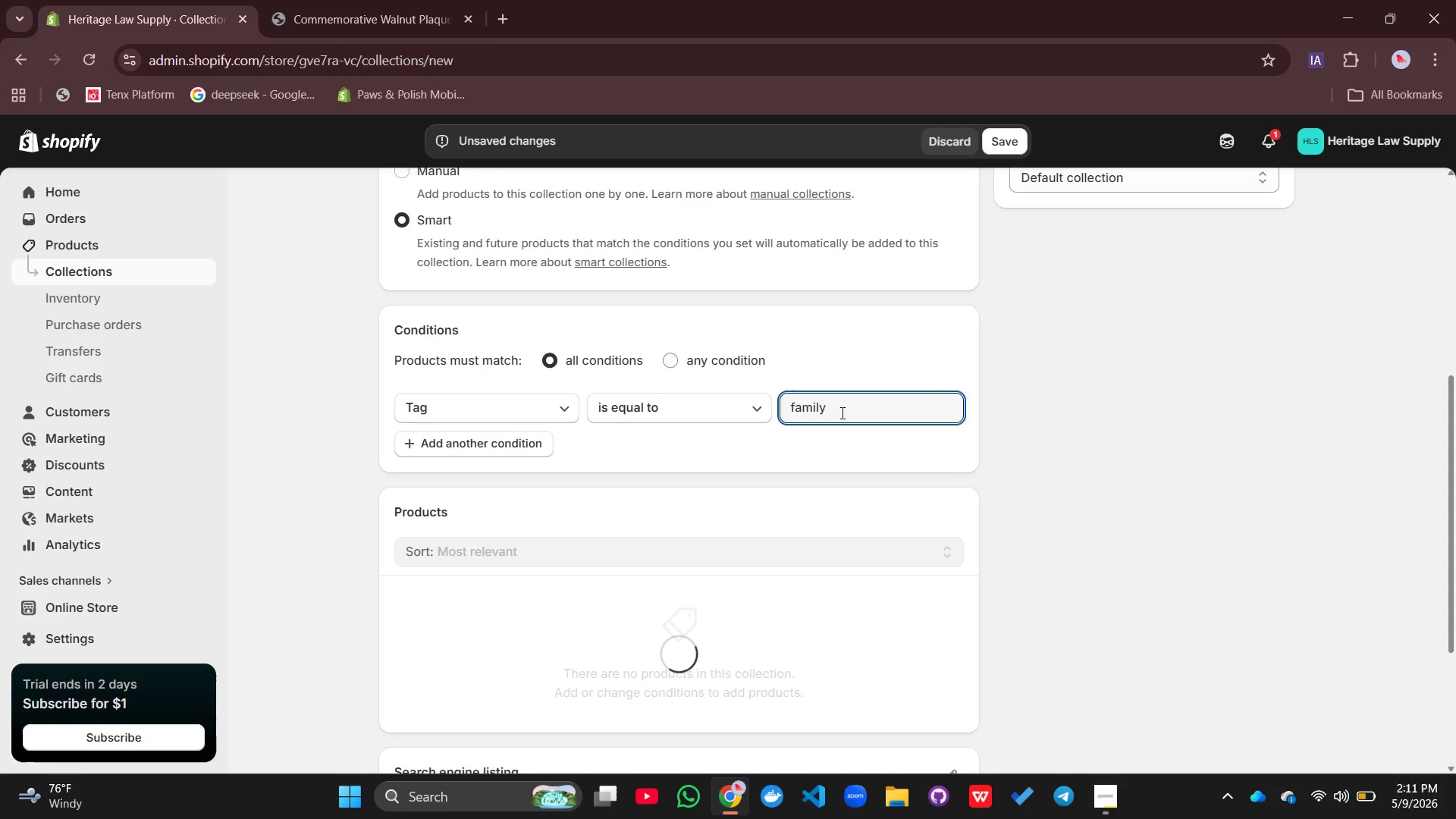 
left_click([842, 413])
 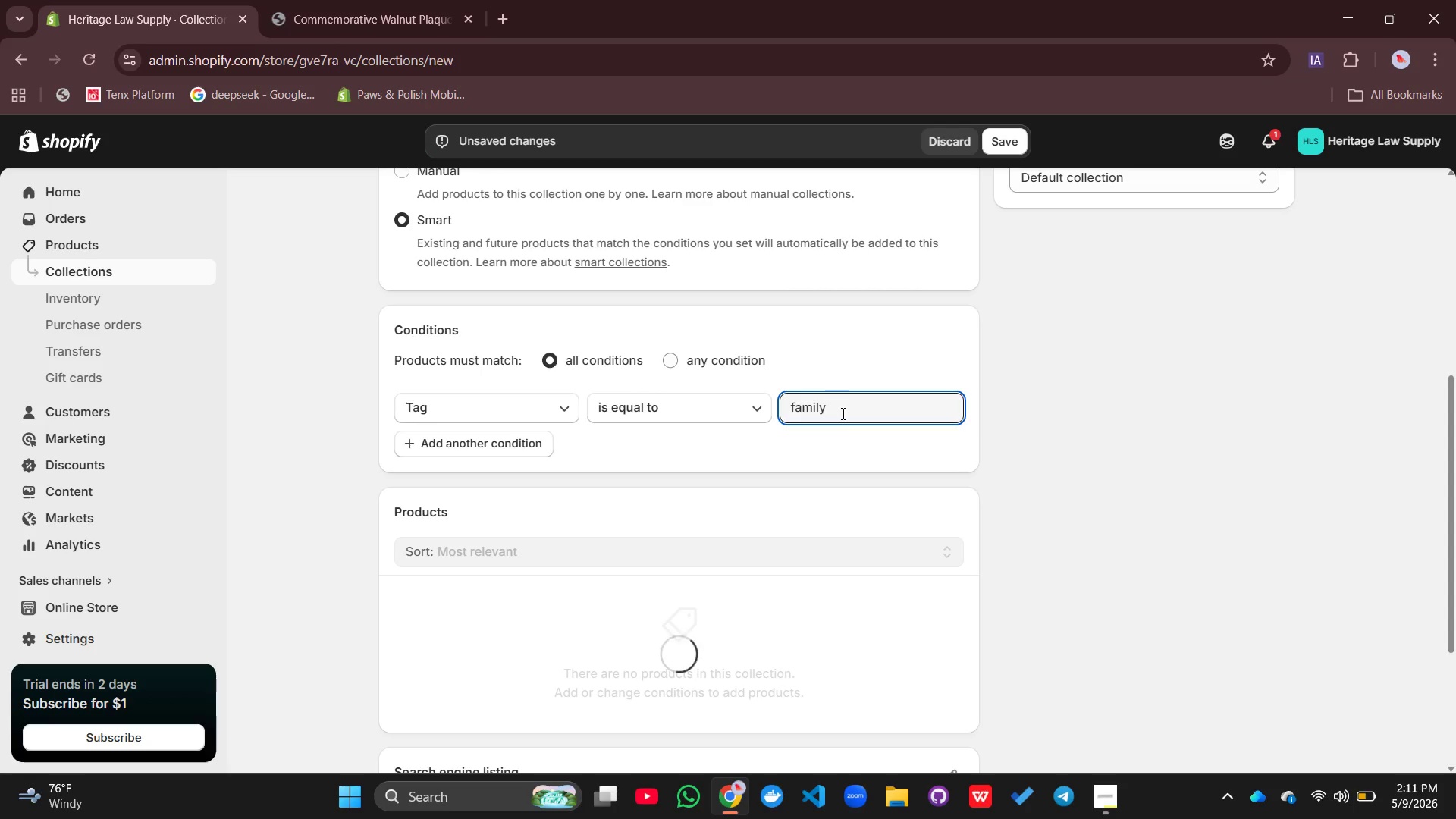 
type(-law)
 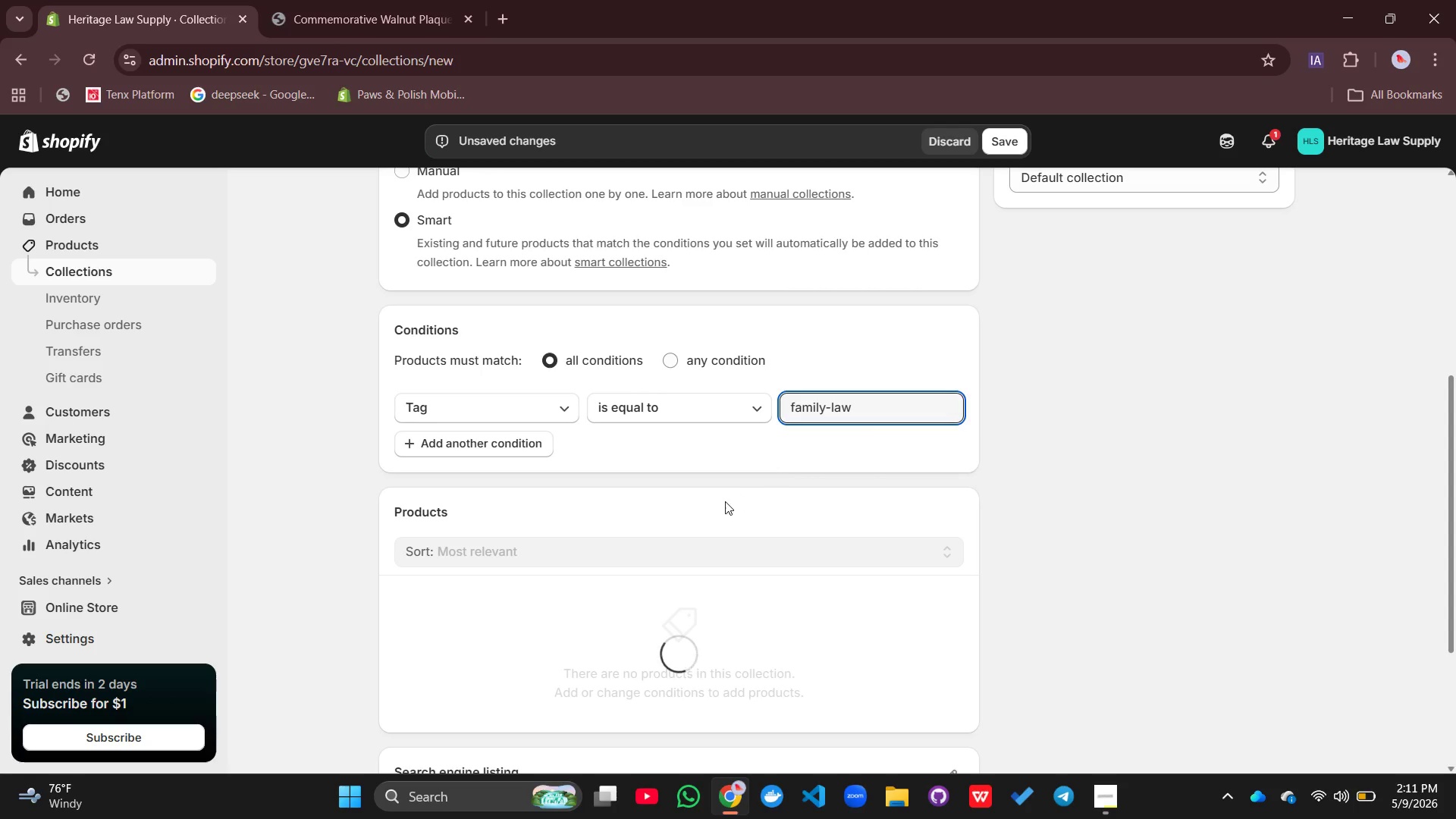 
left_click([719, 504])
 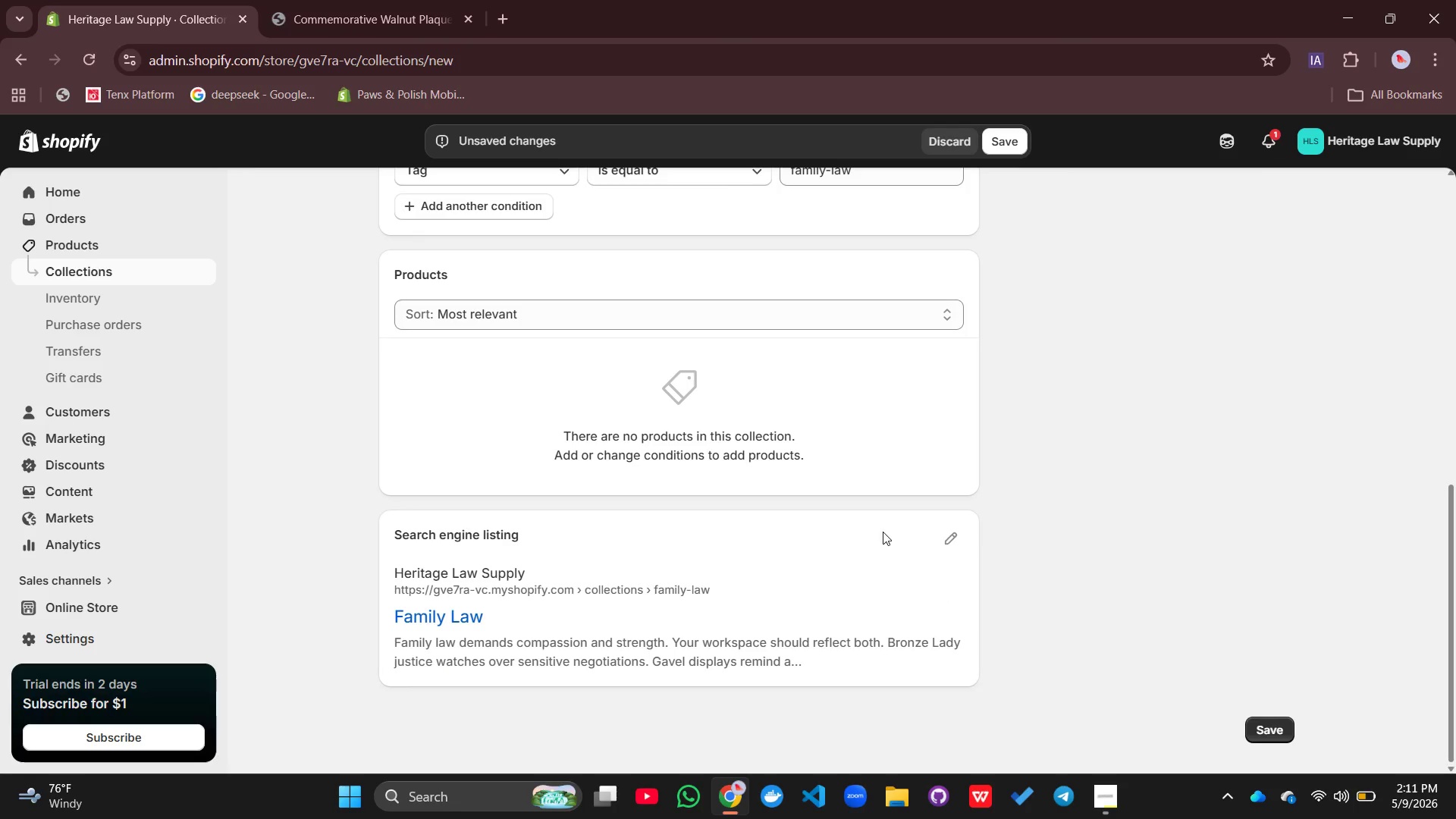 
left_click([946, 538])
 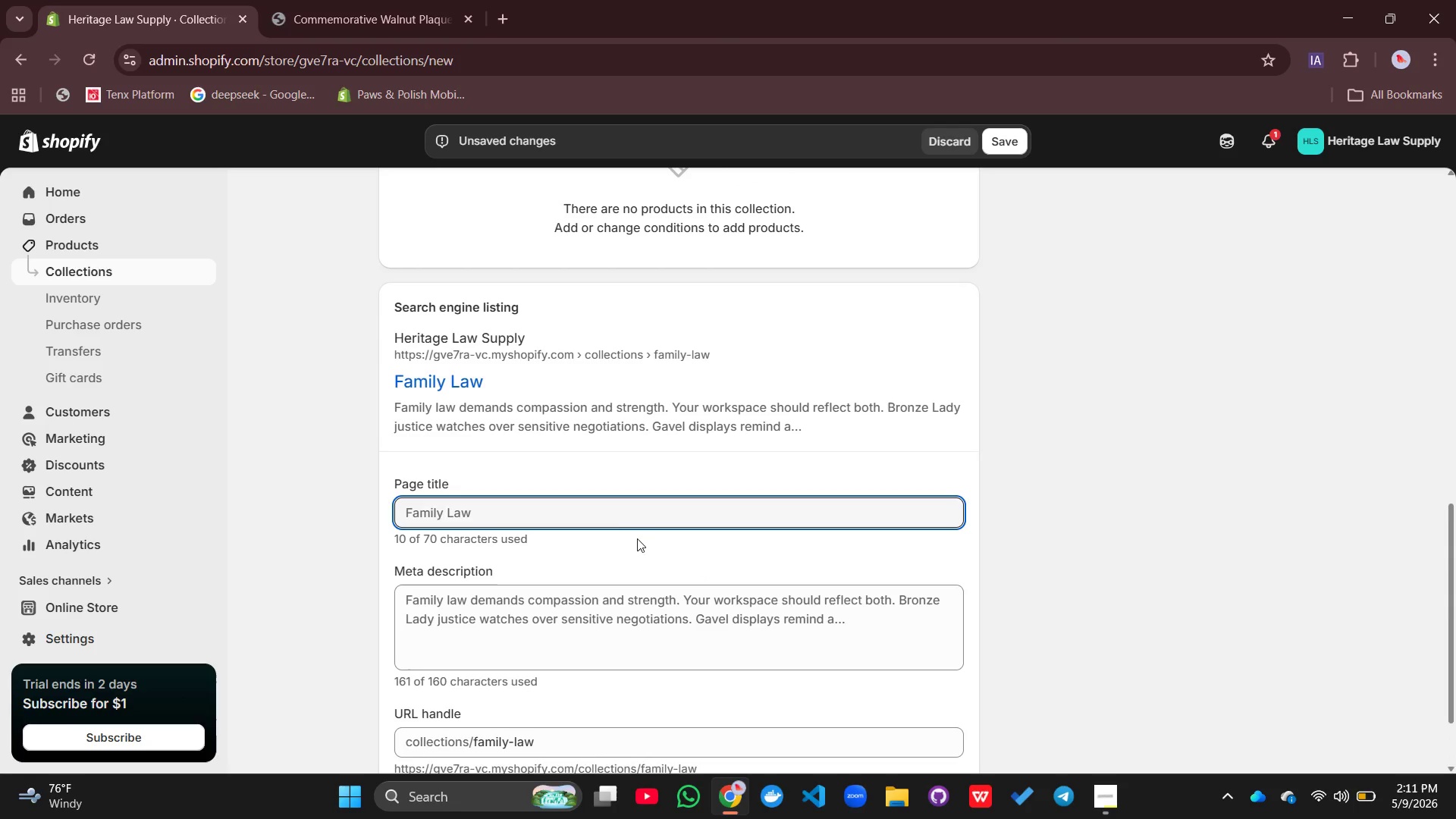 
left_click([569, 511])
 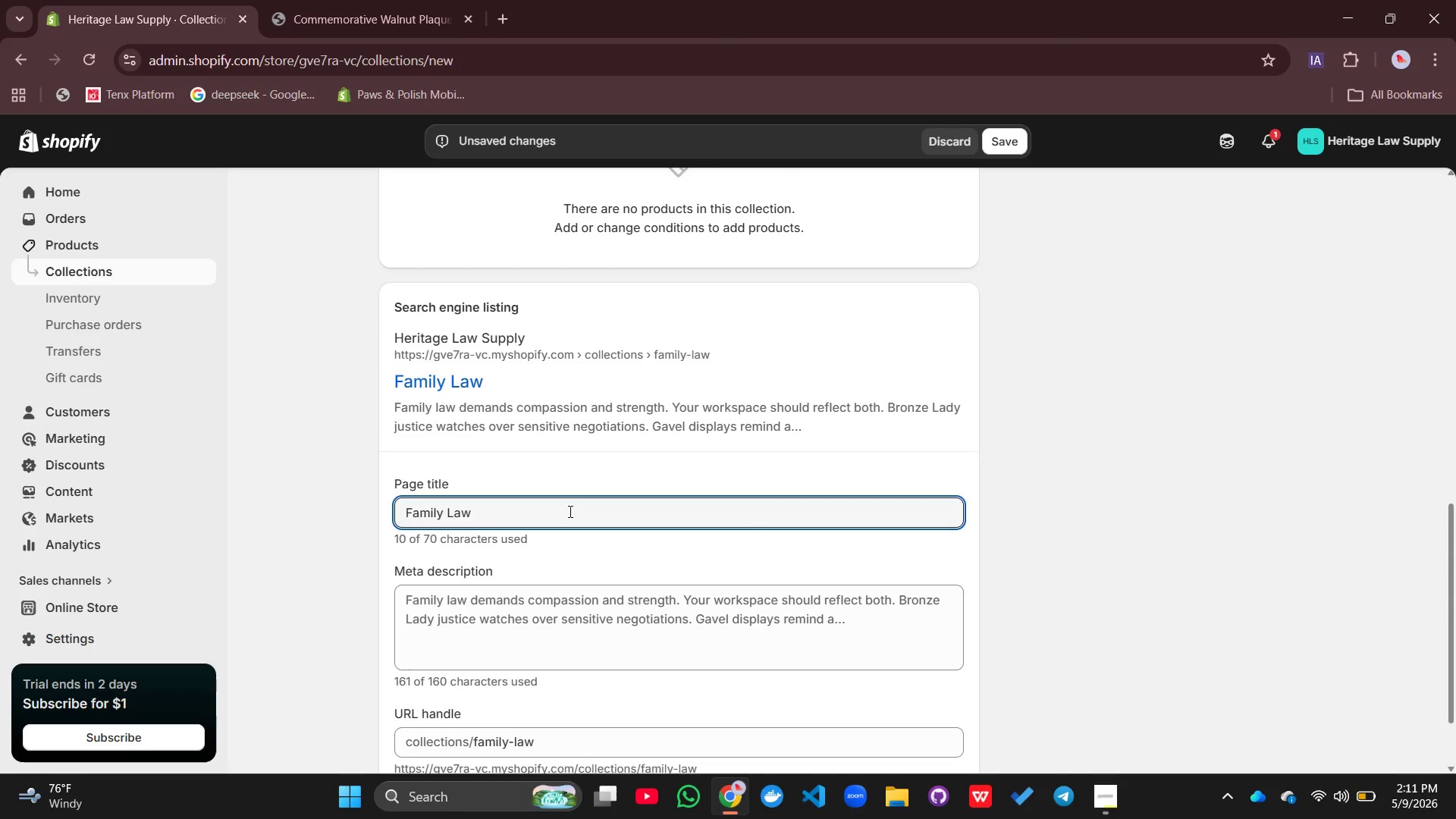 
type( | Heritage Law su[[ly)
key(Backspace)
key(Backspace)
key(Backspace)
key(Backspace)
type(pply)
 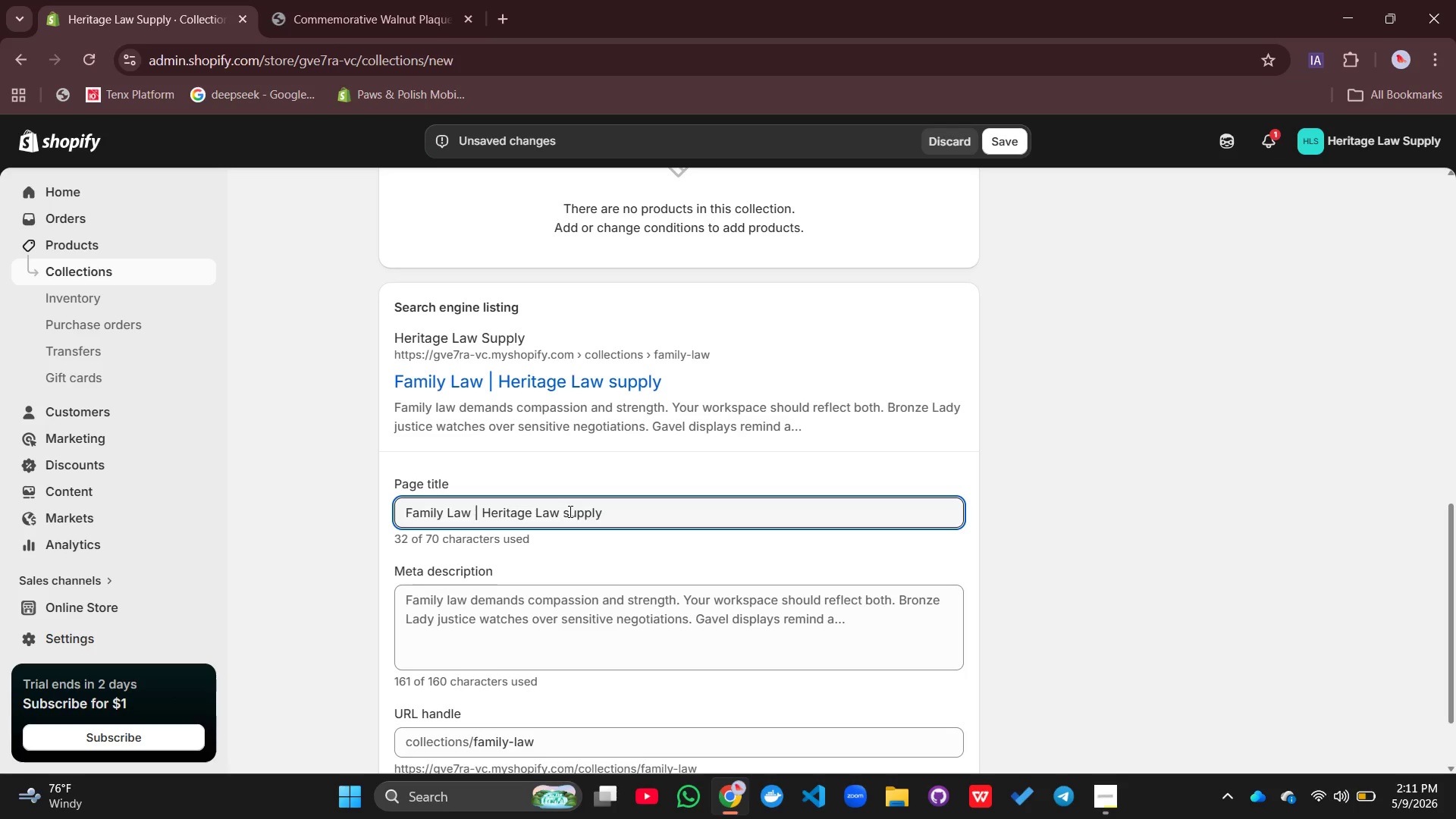 
left_click([568, 511])
 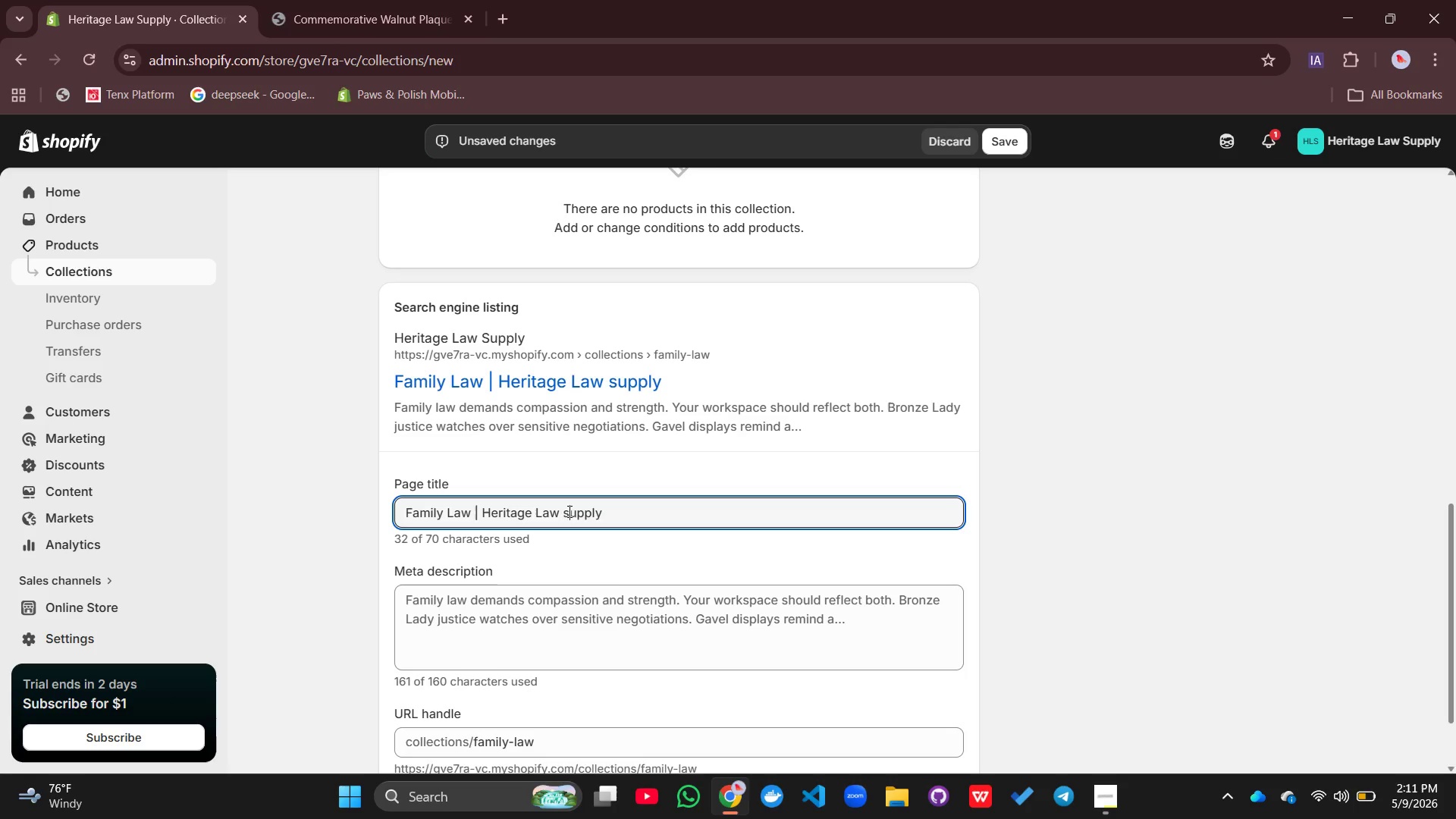 
key(Backspace)
 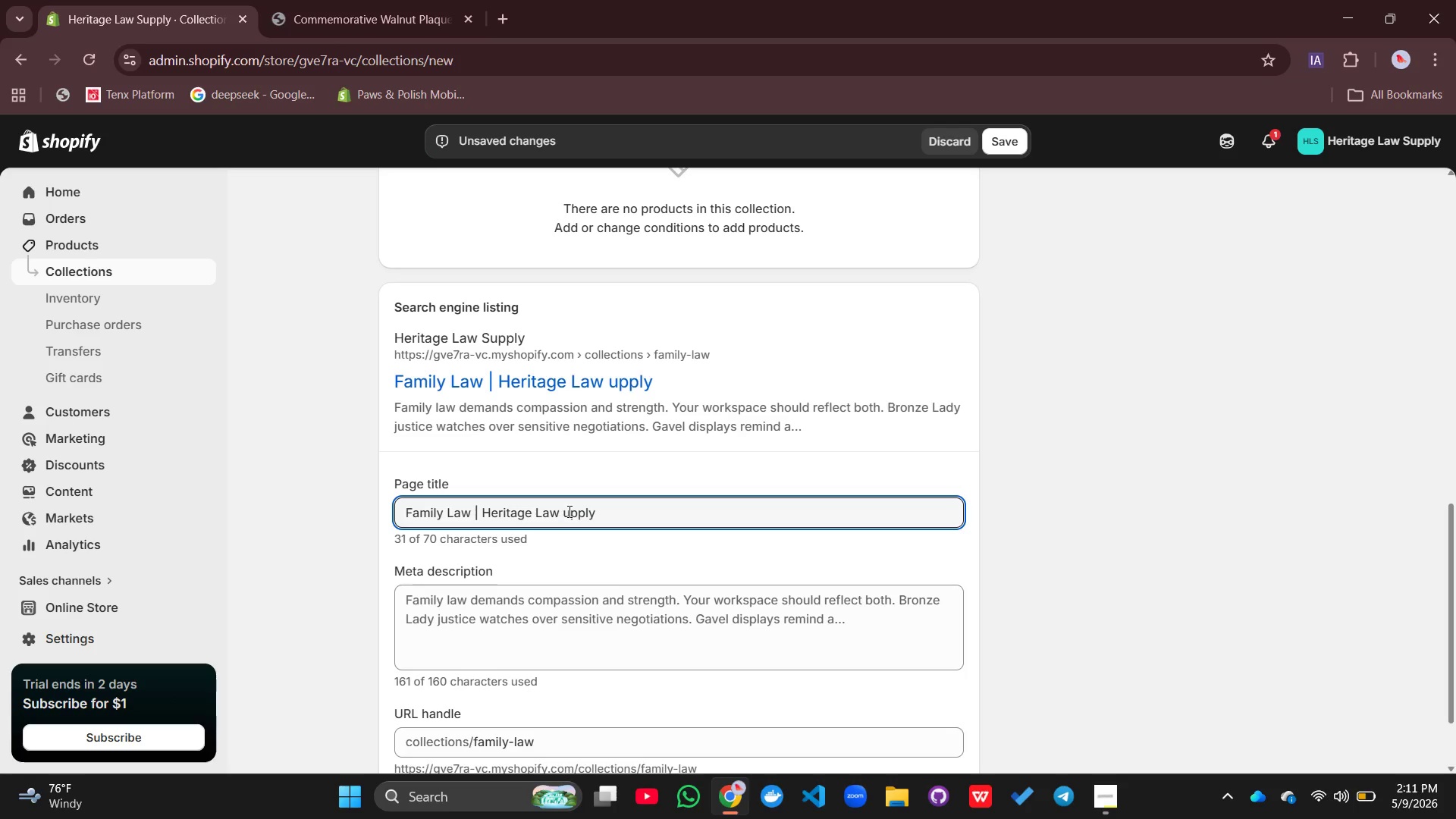 
key(Shift+ShiftLeft)
 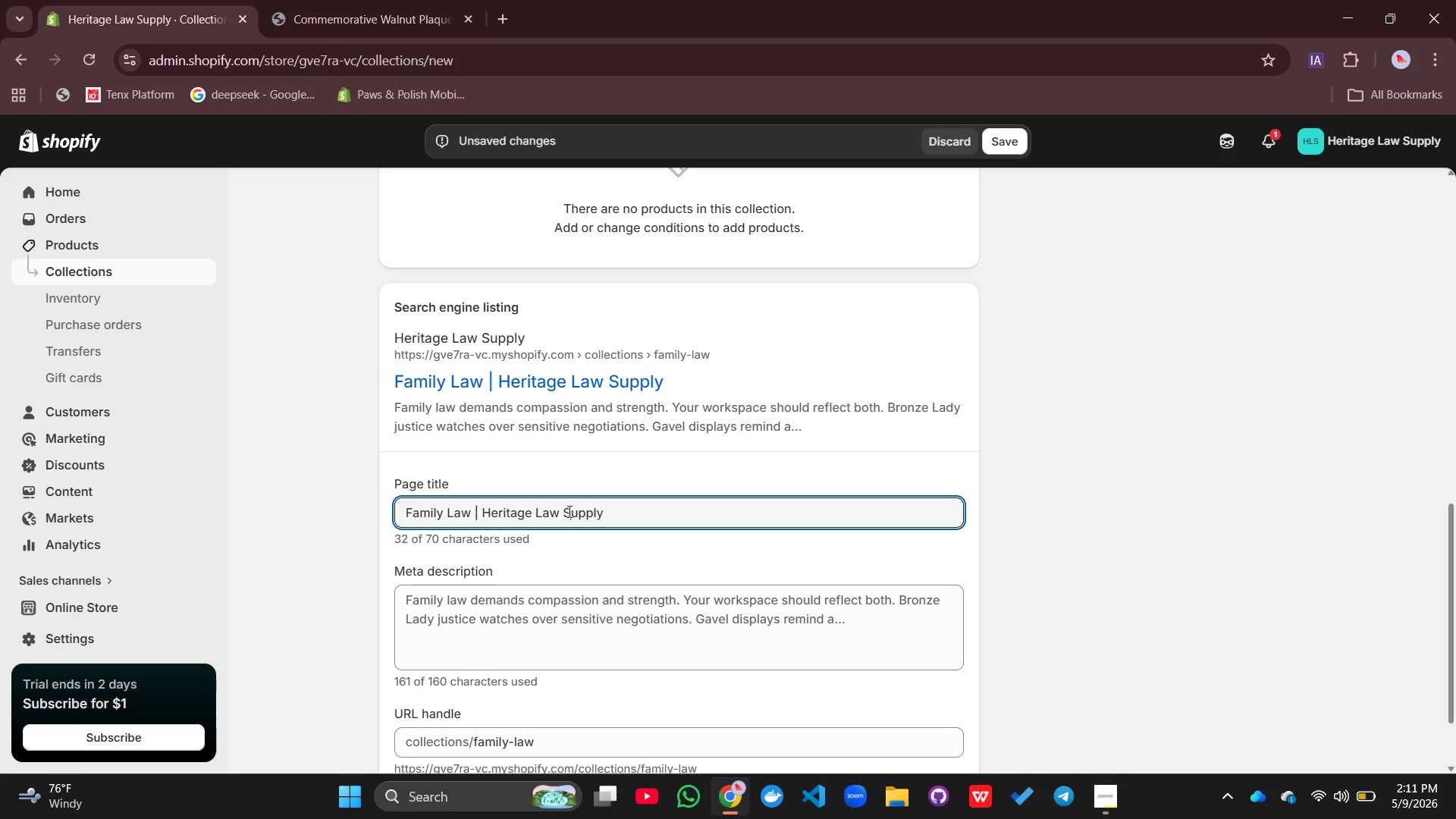 
key(Shift+S)
 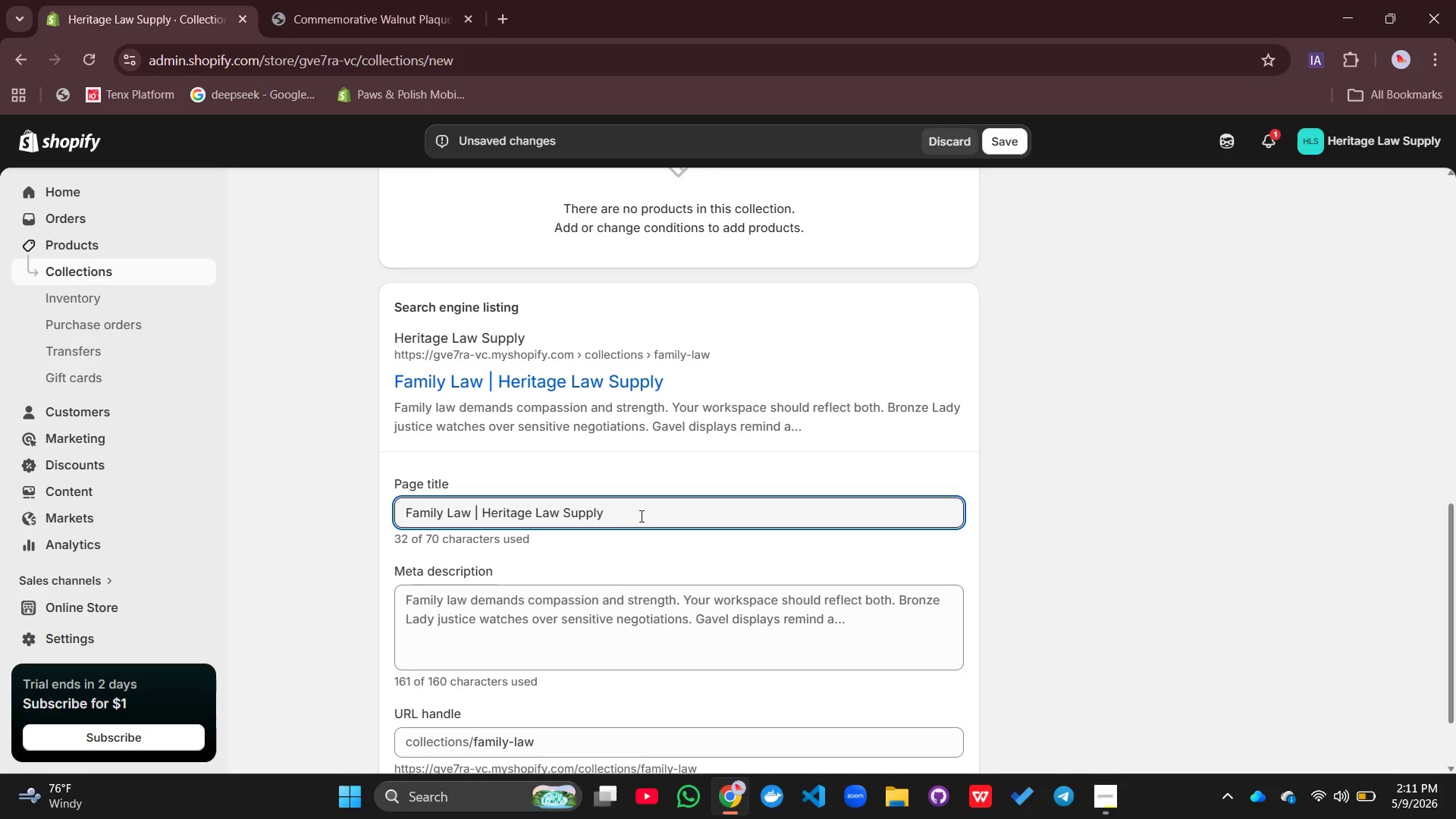 
left_click_drag(start_coordinate=[640, 516], to_coordinate=[527, 613])
 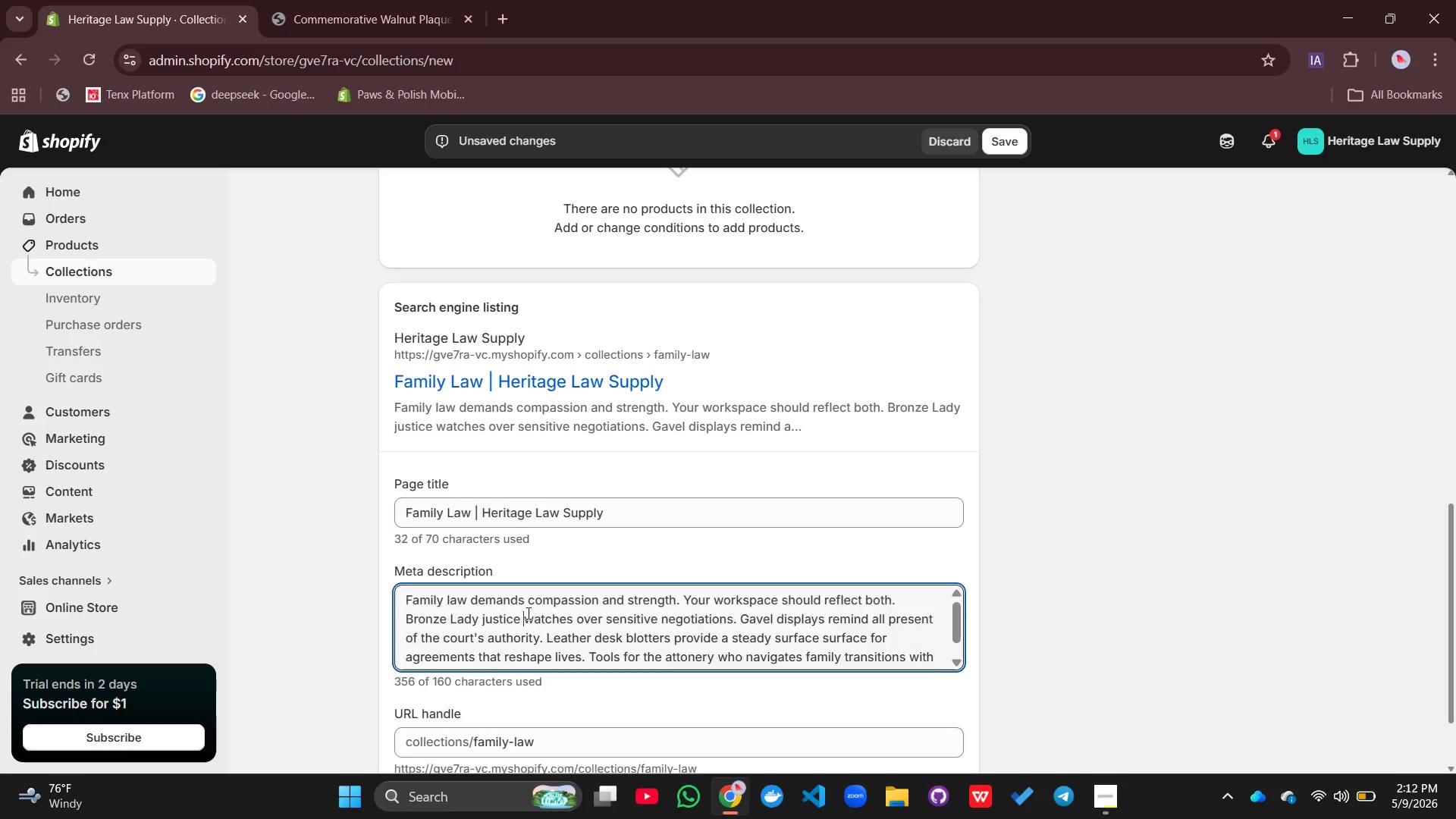 
left_click([527, 613])
 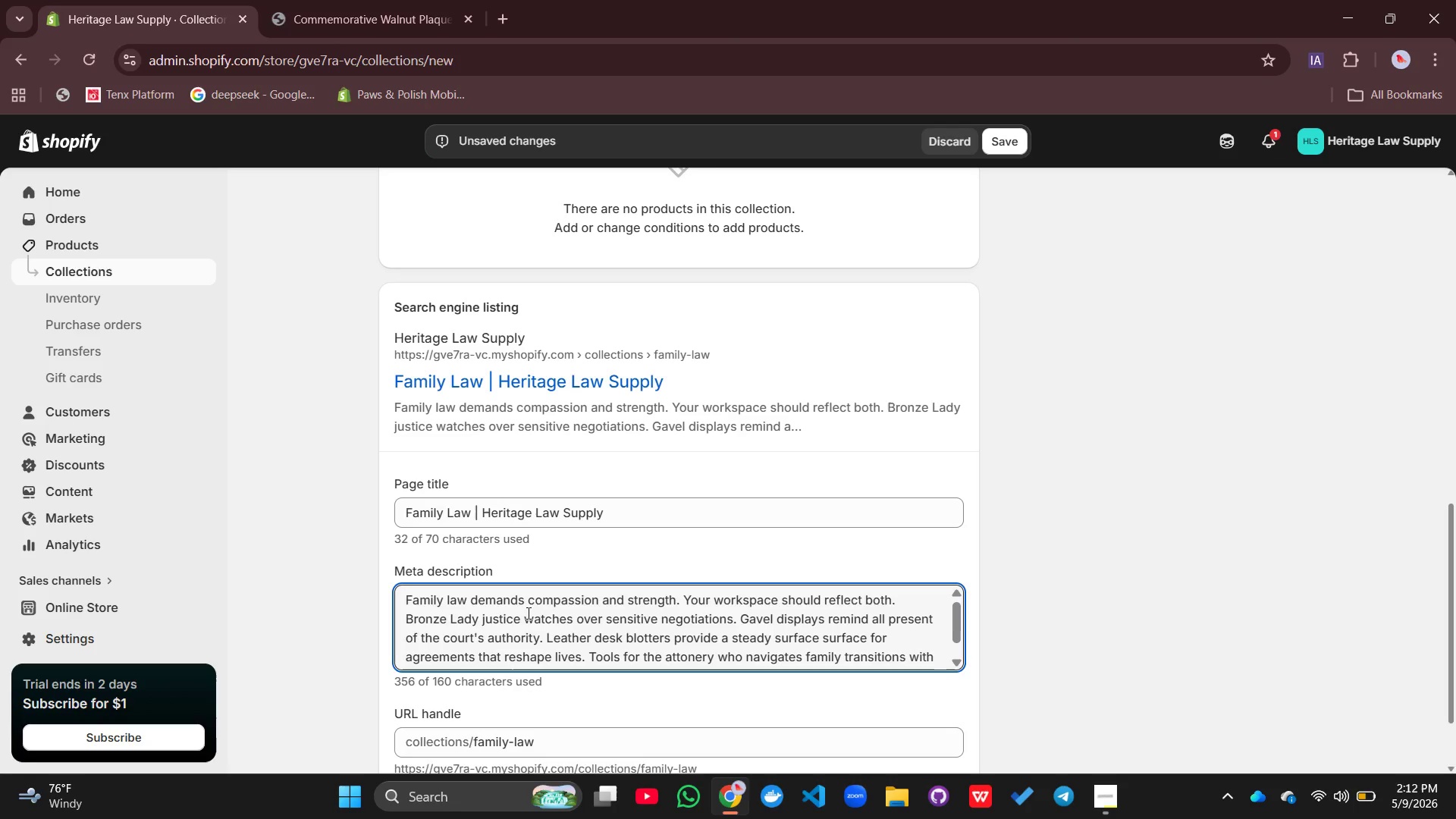 
key(Control+ControlLeft)
 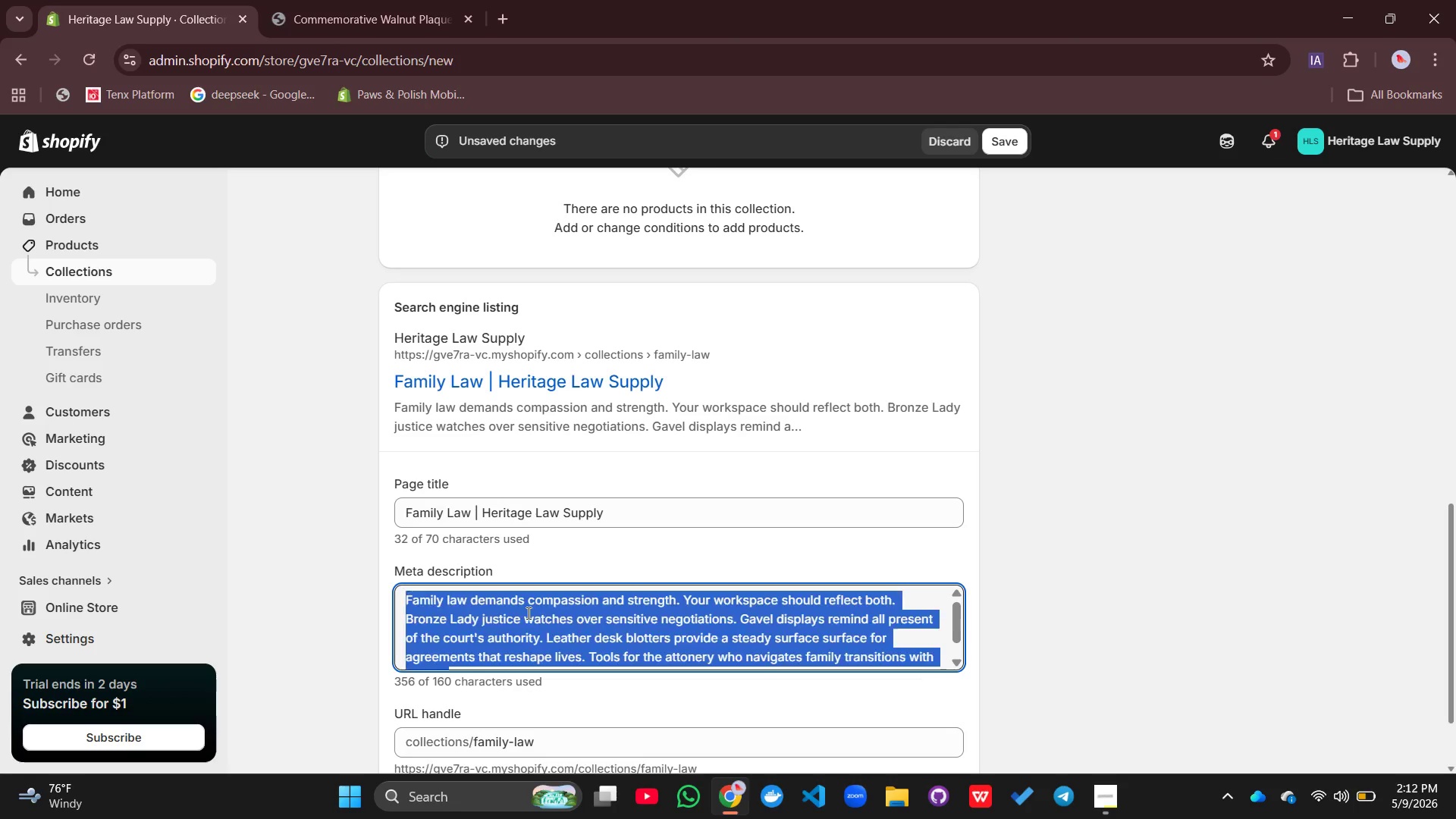 
key(Control+A)
 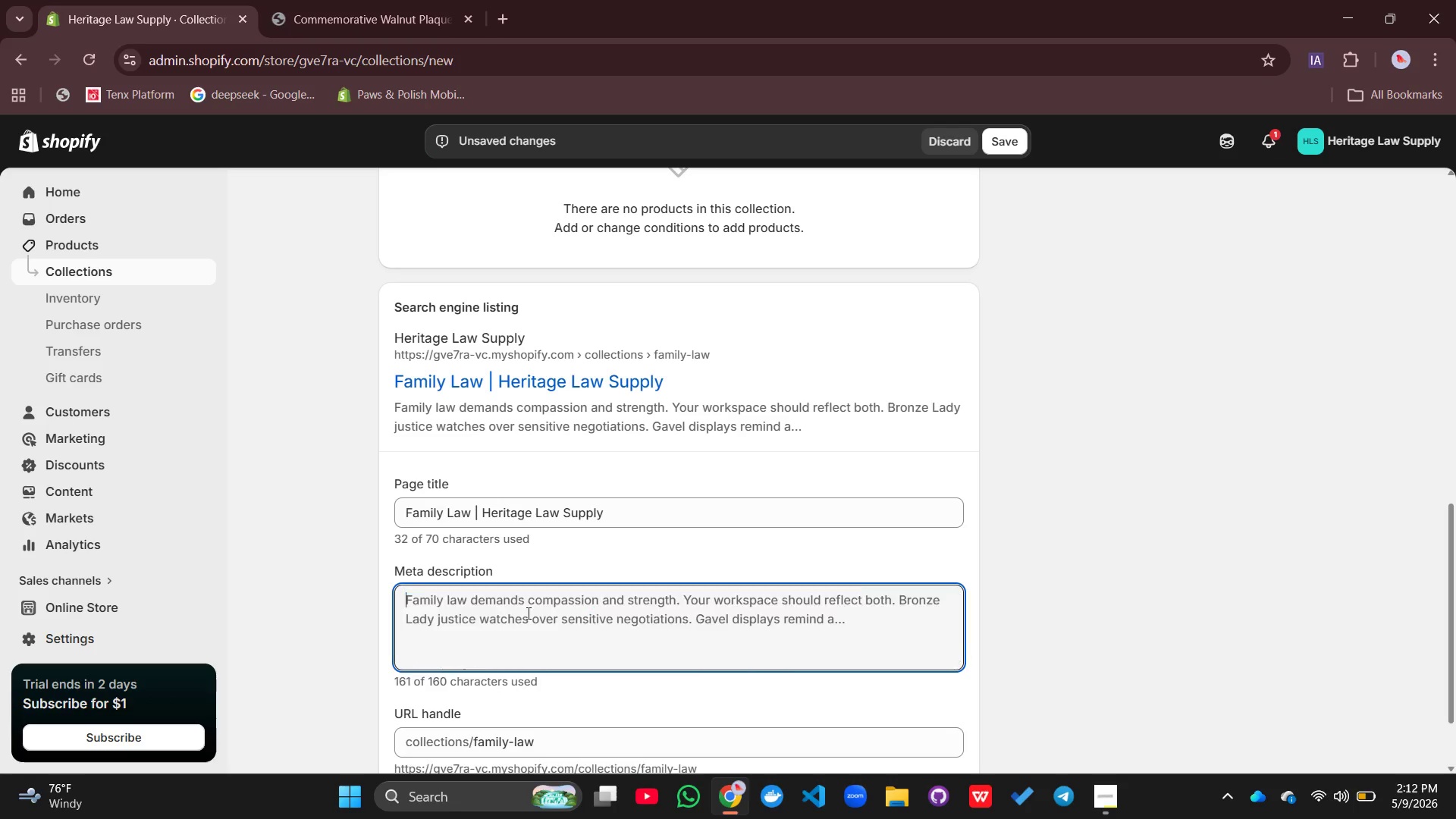 
key(Backspace)
type(Prod)
key(Backspace)
type(fessional products for family law praction)
 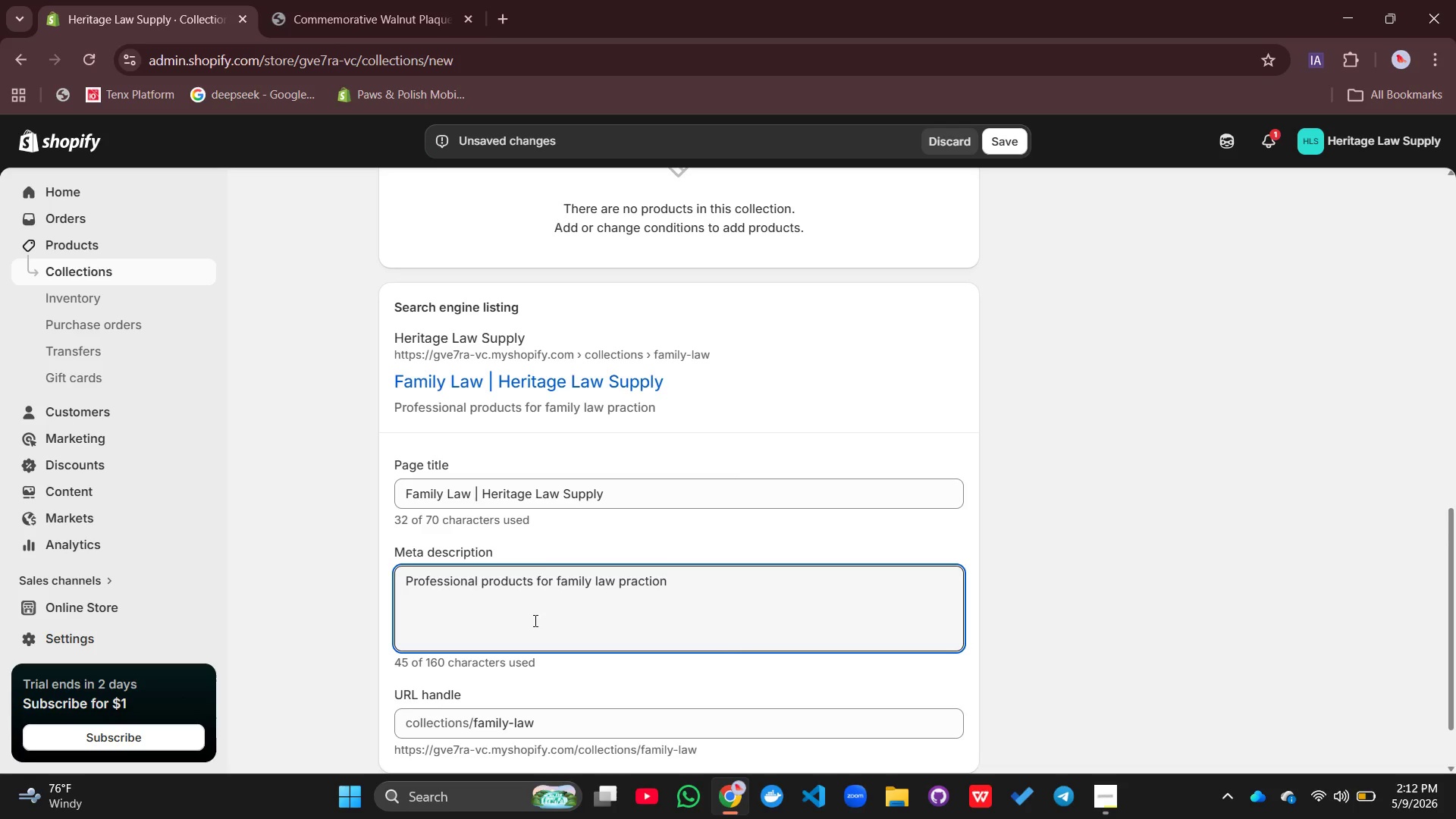 
key(Backspace)
key(Backspace)
type(tioners. Bronze Lady justice)
 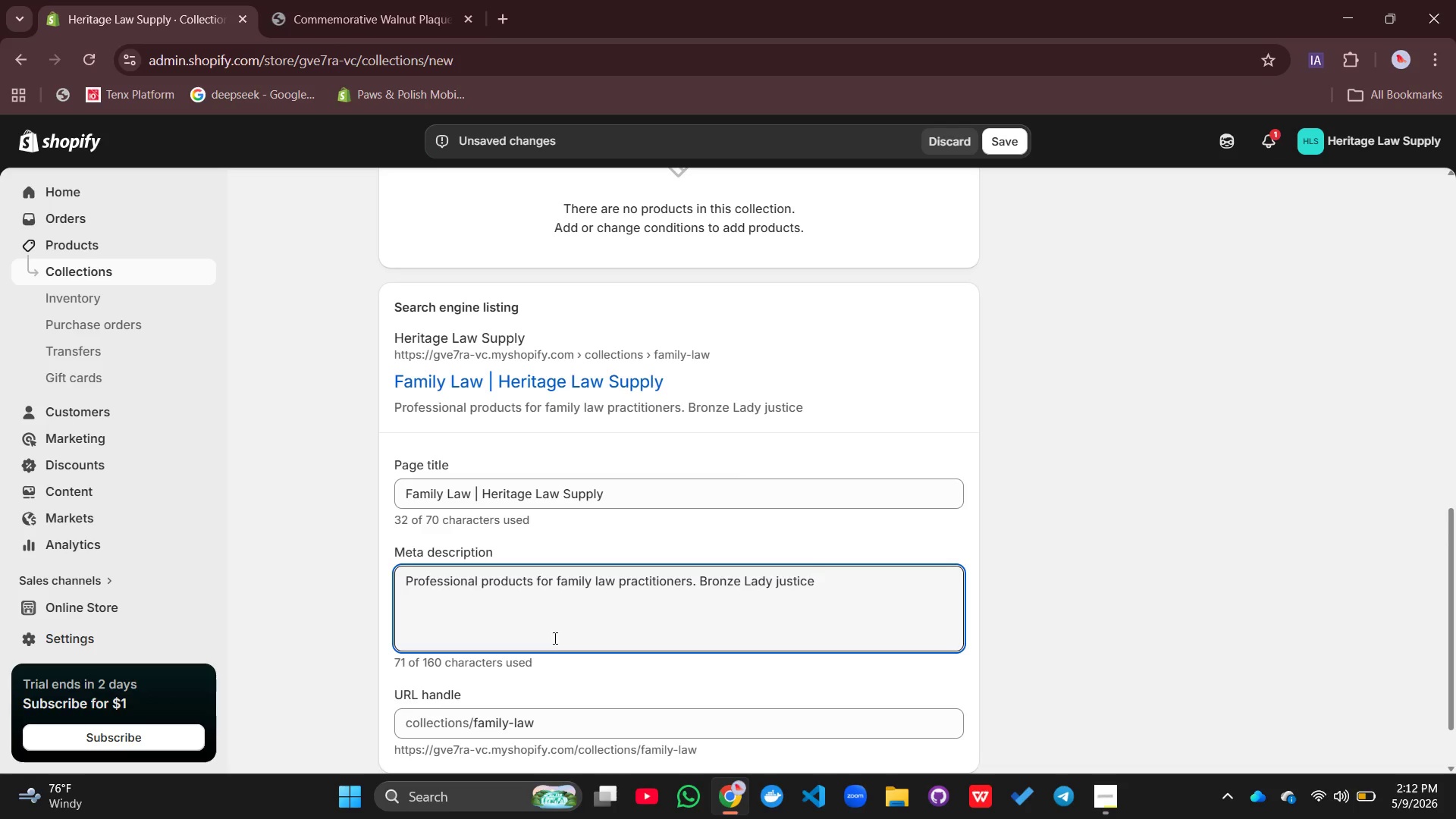 
left_click([1100, 789])